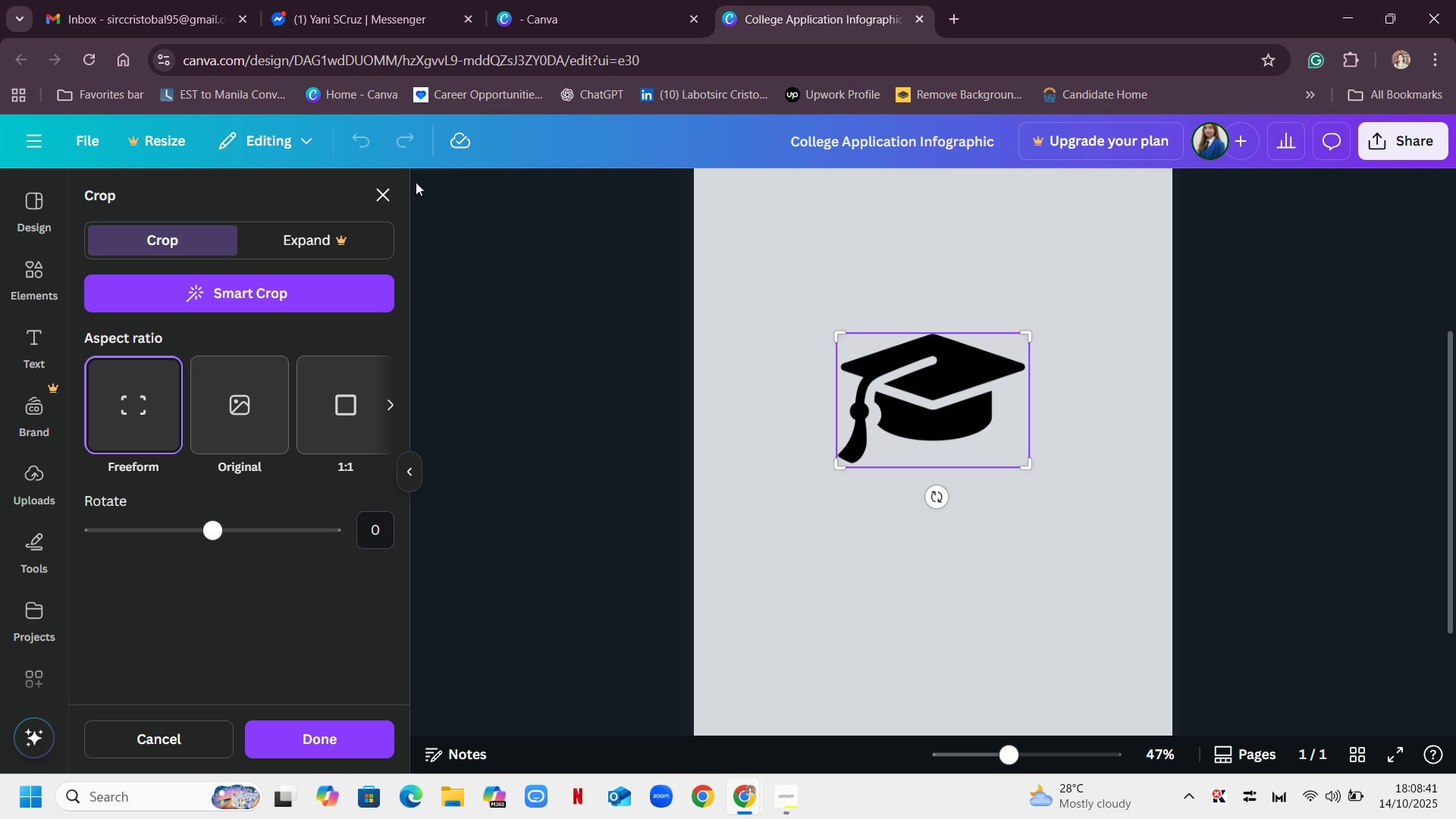 
left_click([386, 185])
 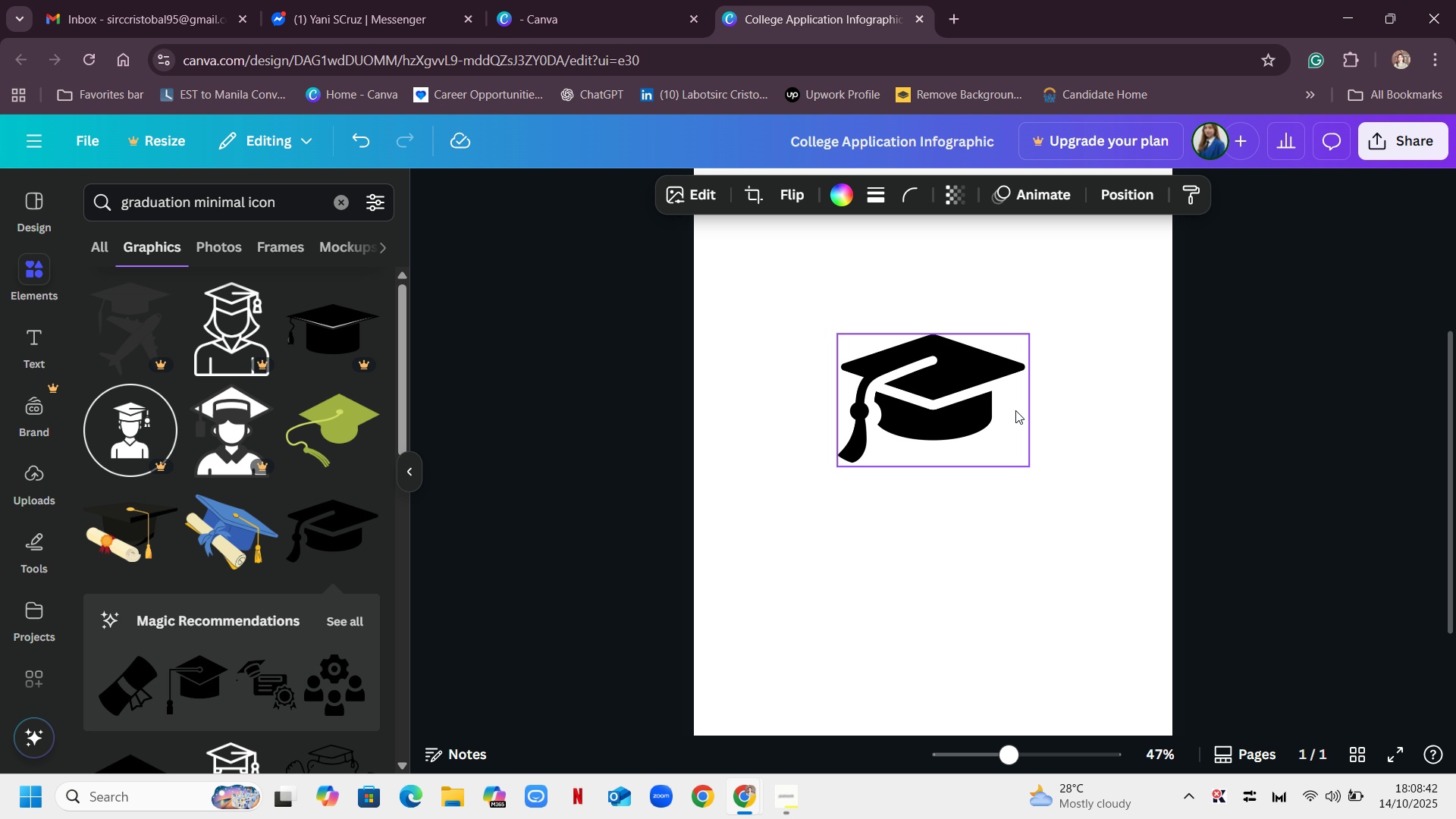 
left_click([1015, 410])
 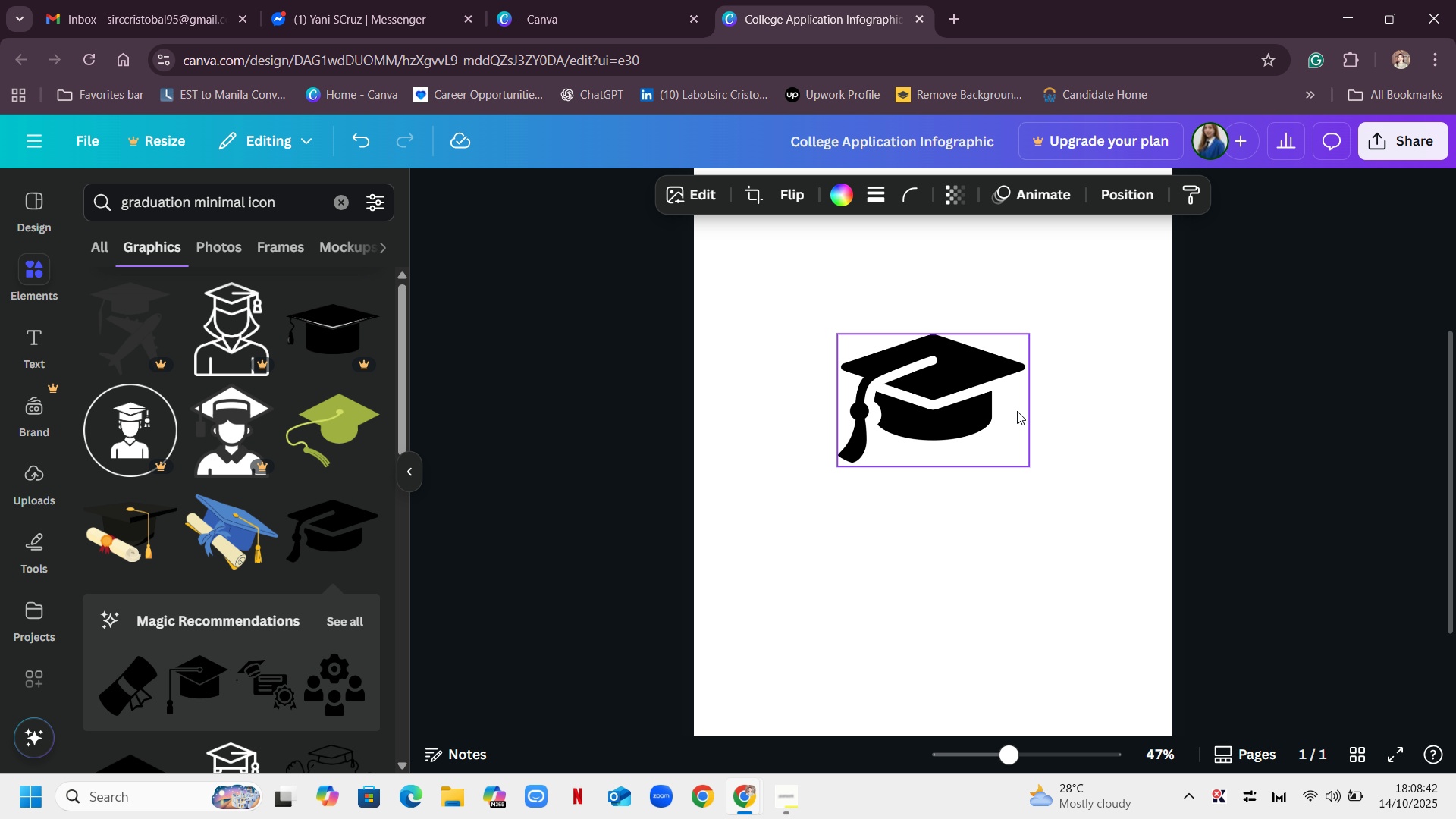 
scroll: coordinate [1017, 411], scroll_direction: up, amount: 3.0
 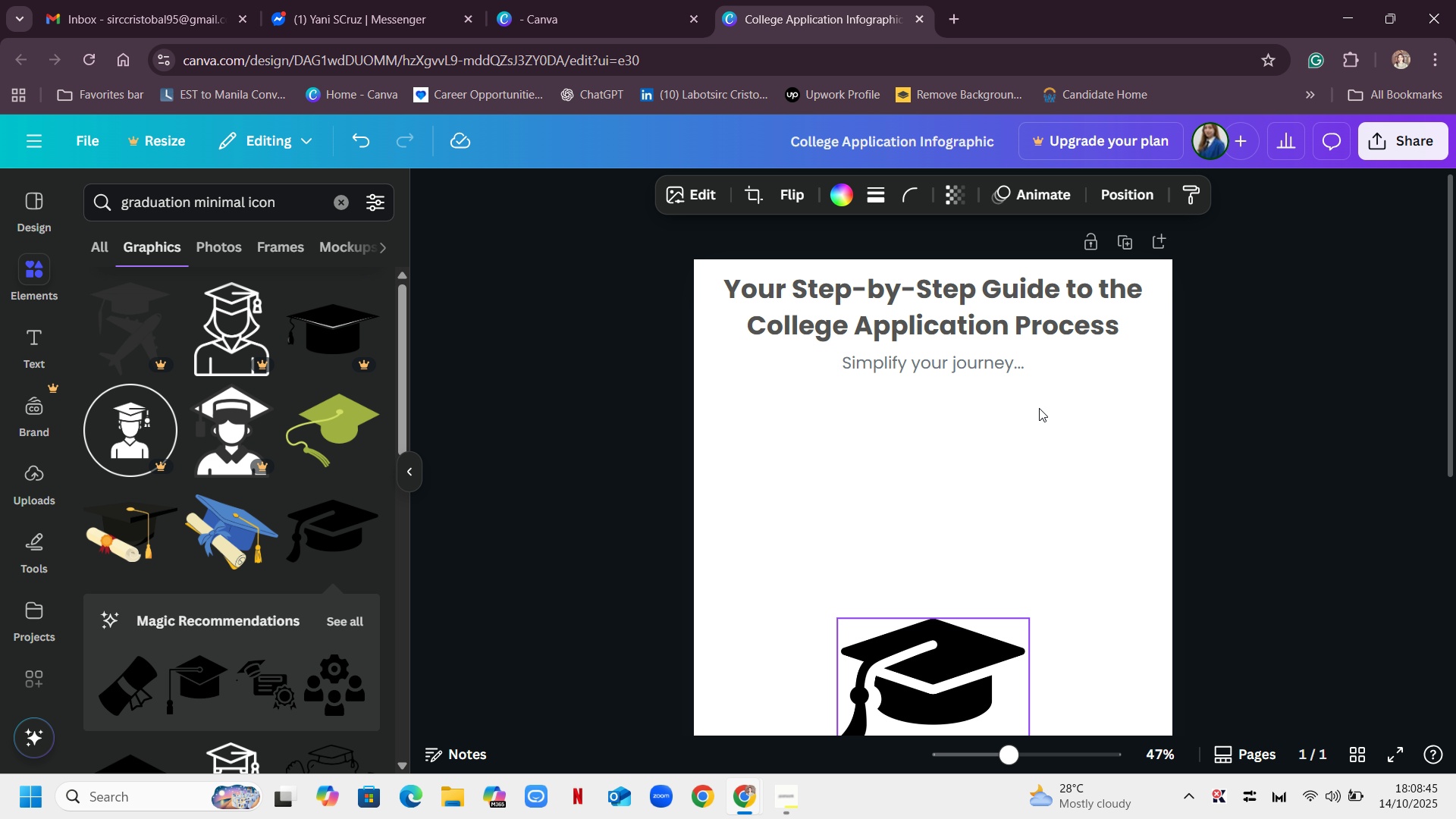 
scroll: coordinate [952, 437], scroll_direction: down, amount: 4.0
 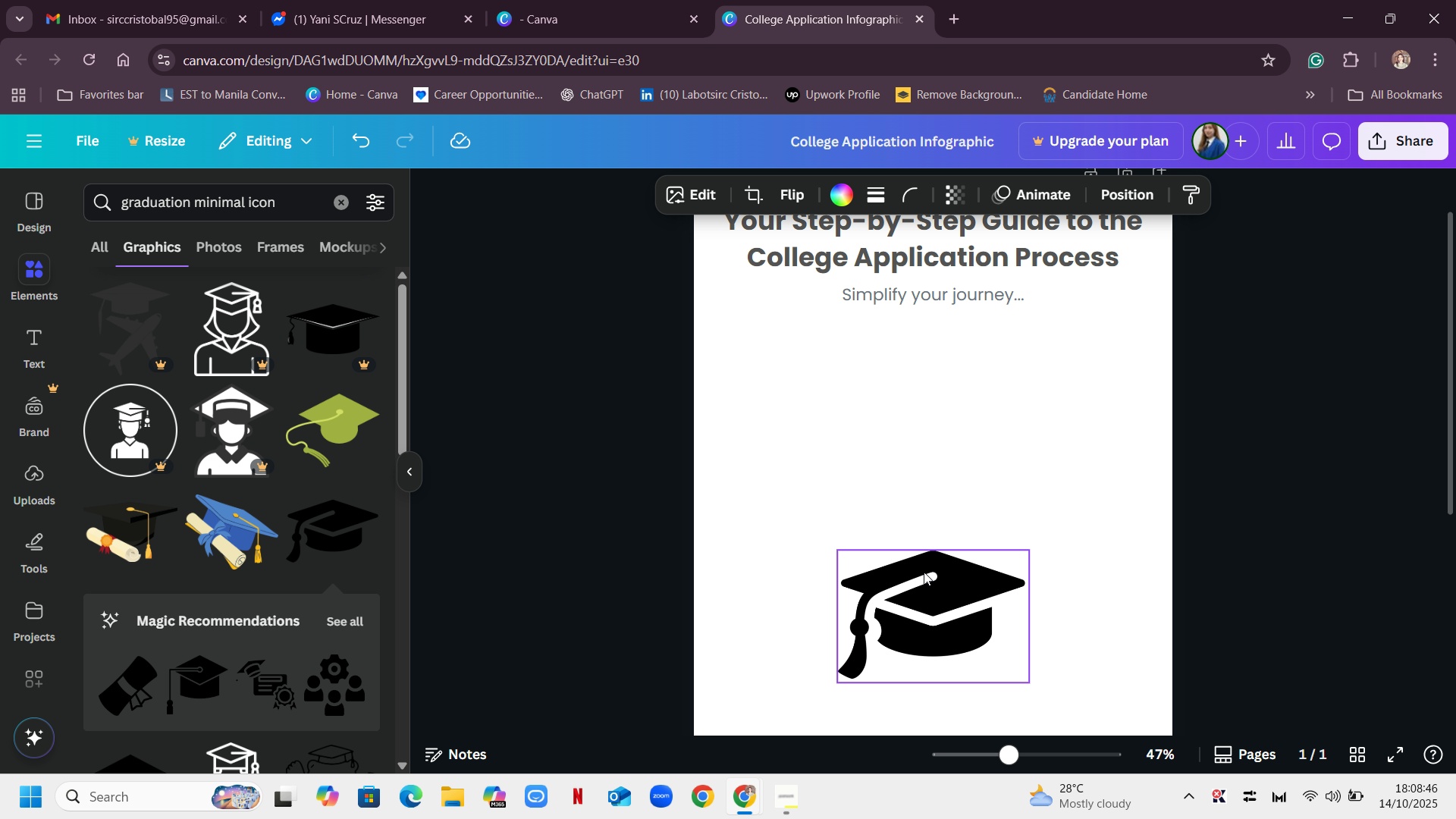 
left_click([924, 572])
 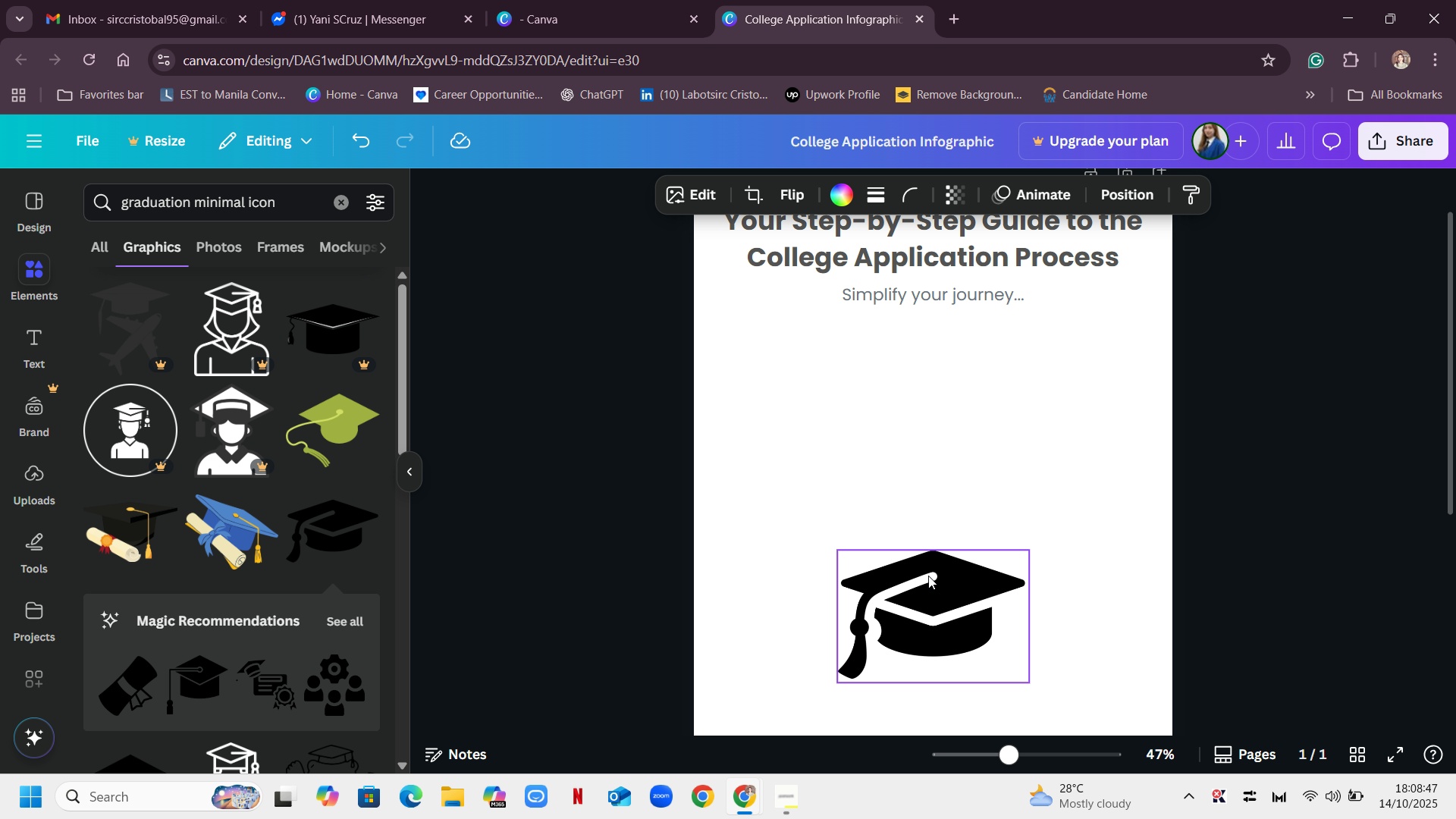 
right_click([928, 576])
 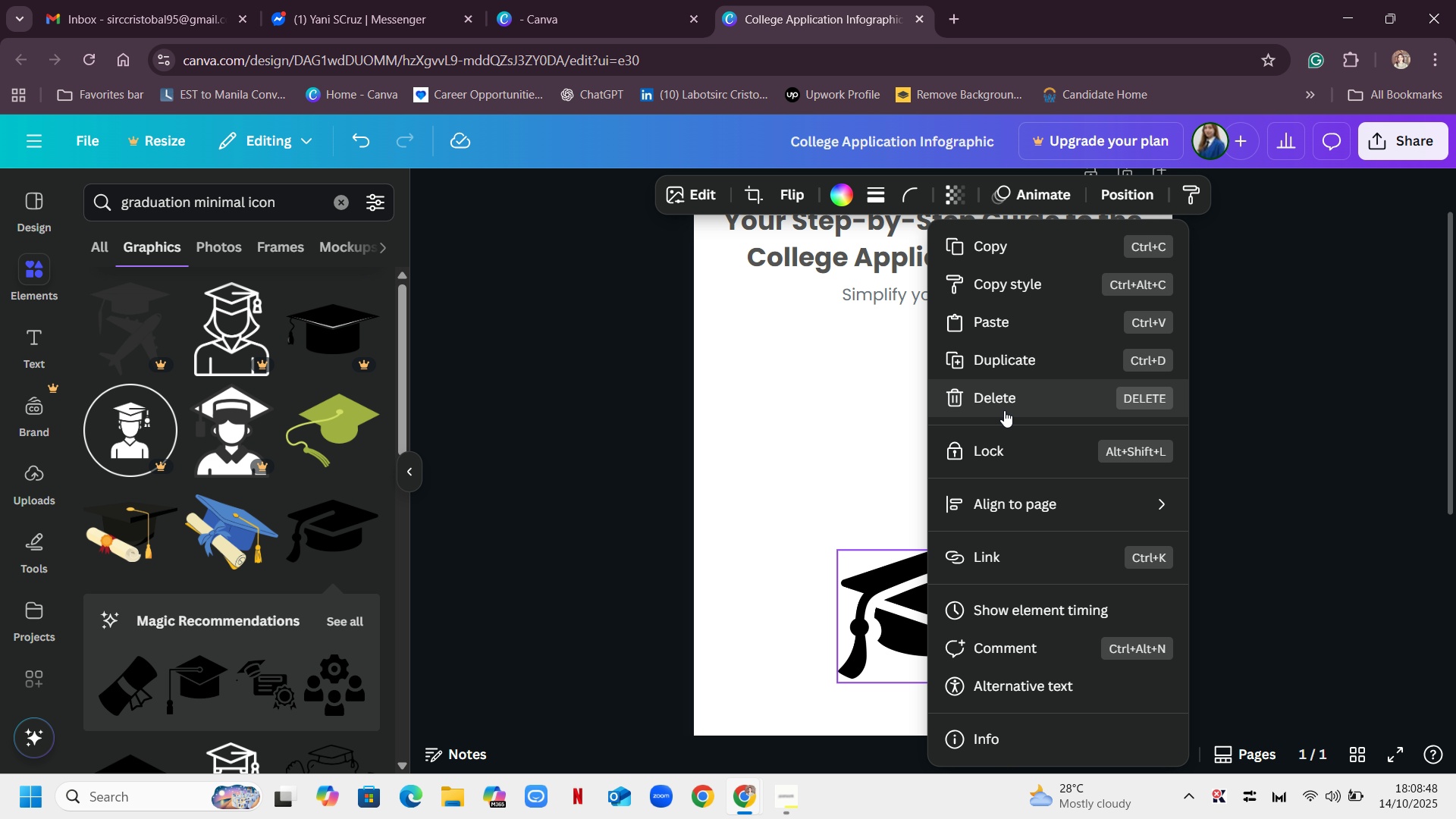 
left_click([1006, 400])
 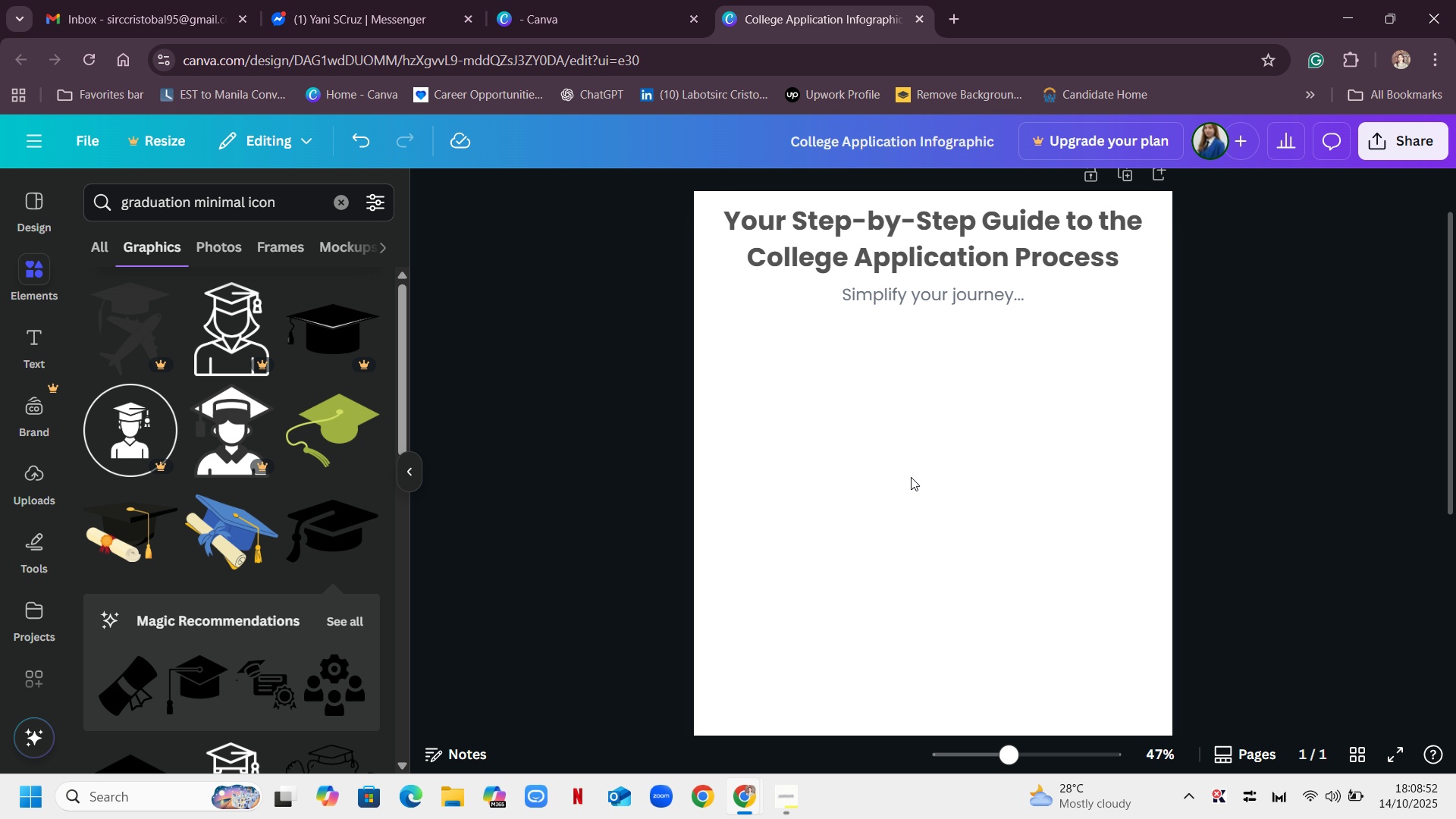 
wait(5.19)
 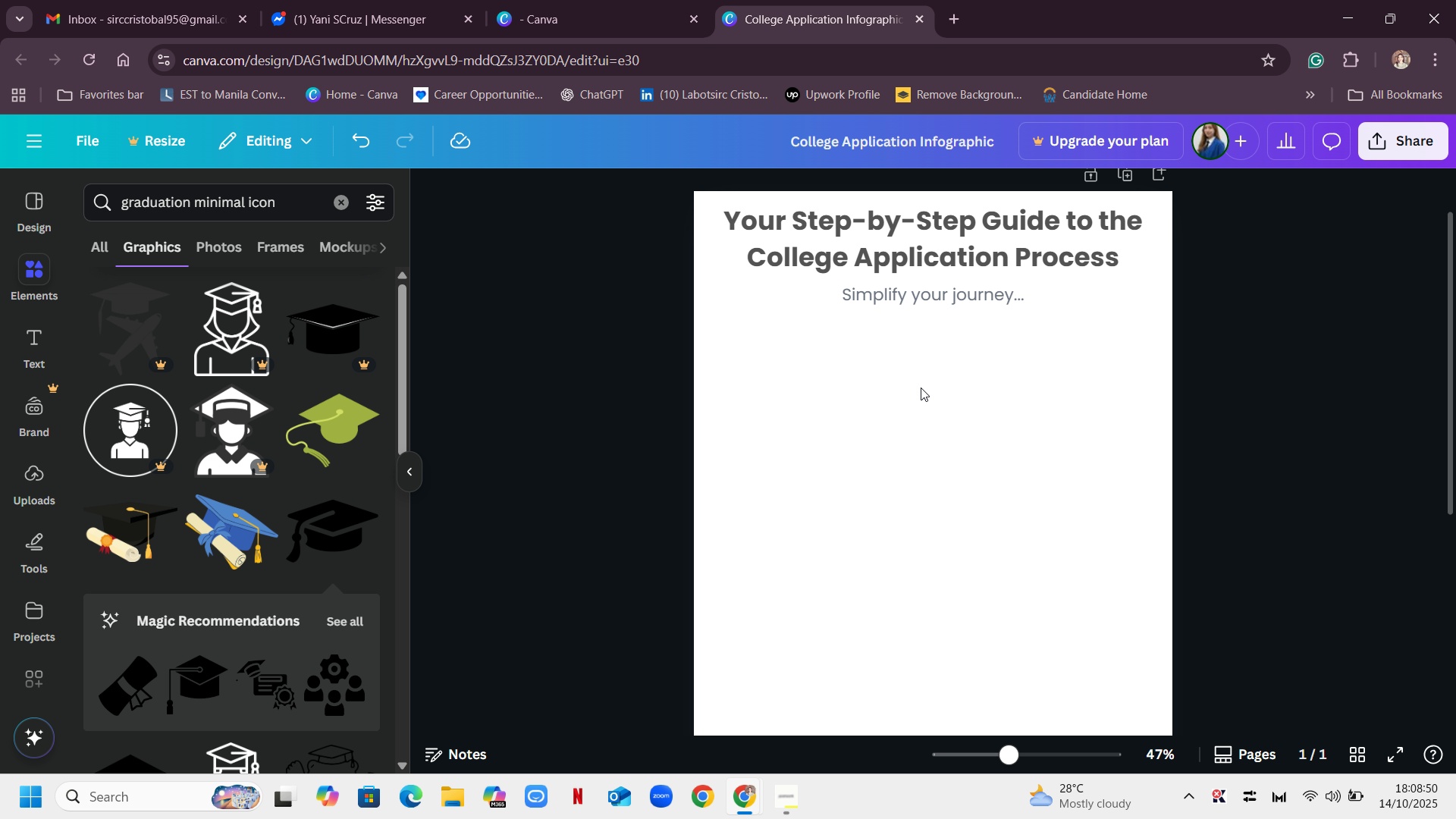 
left_click([92, 51])
 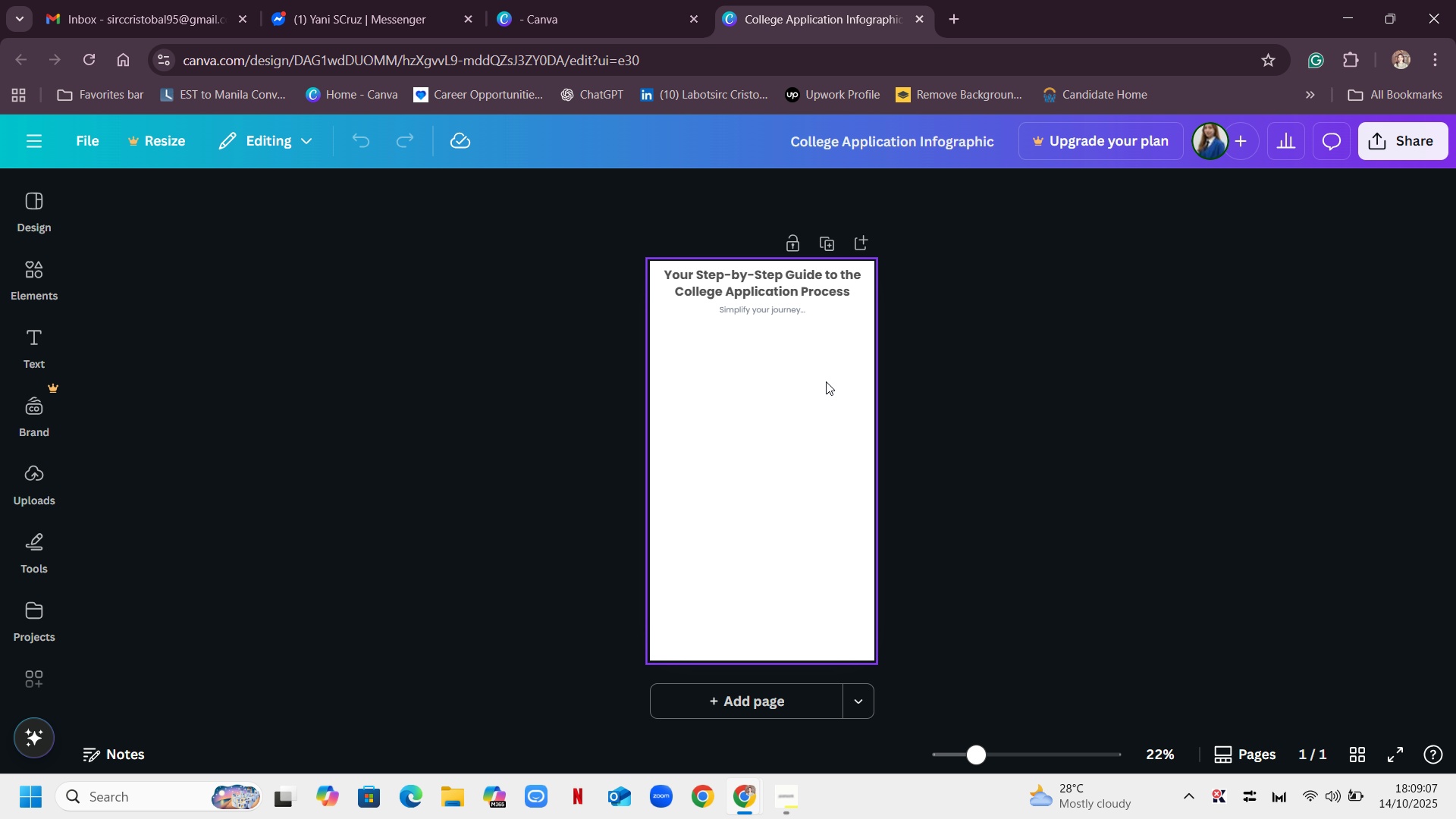 
wait(18.27)
 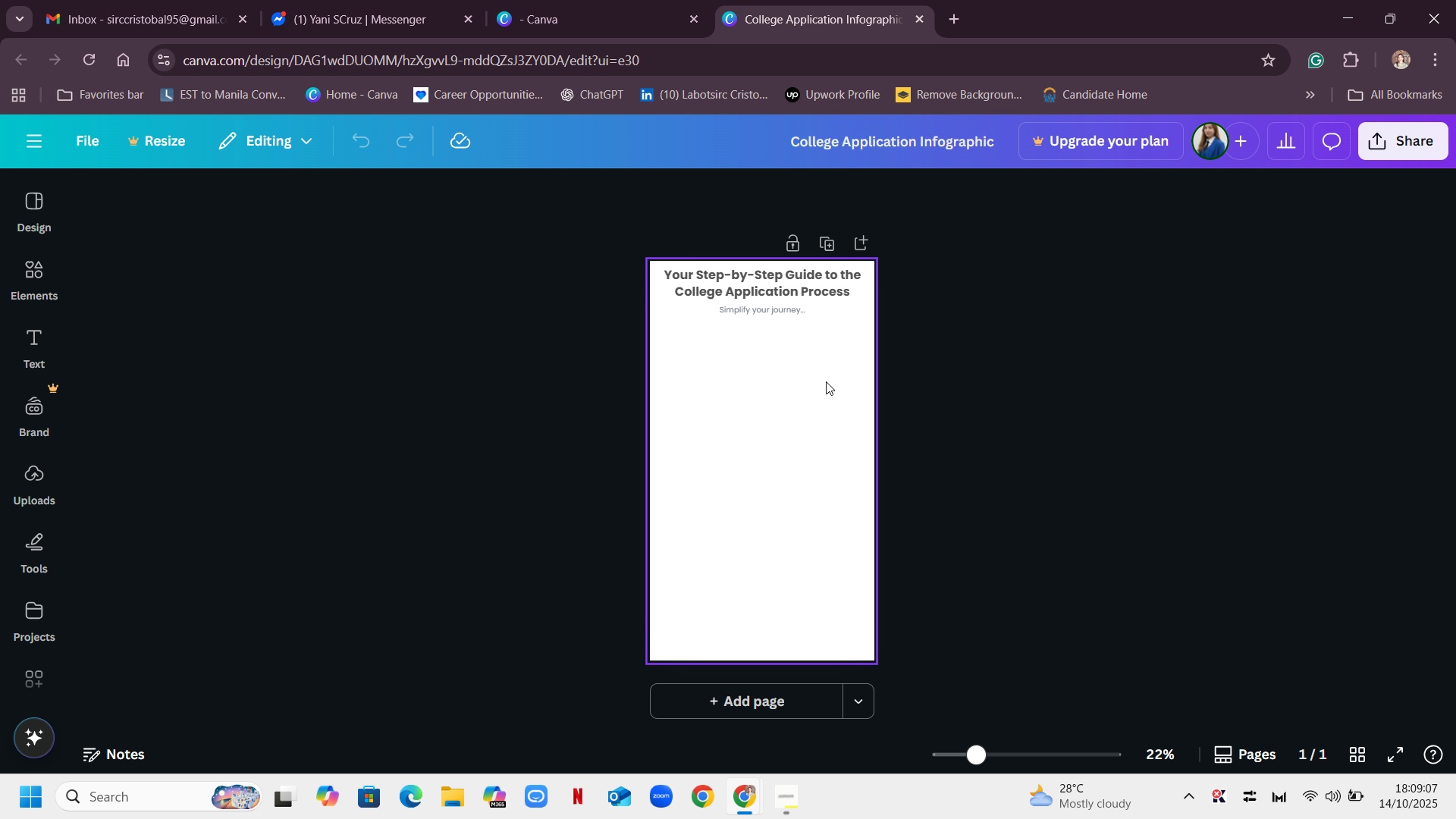 
left_click_drag(start_coordinate=[972, 754], to_coordinate=[1006, 755])
 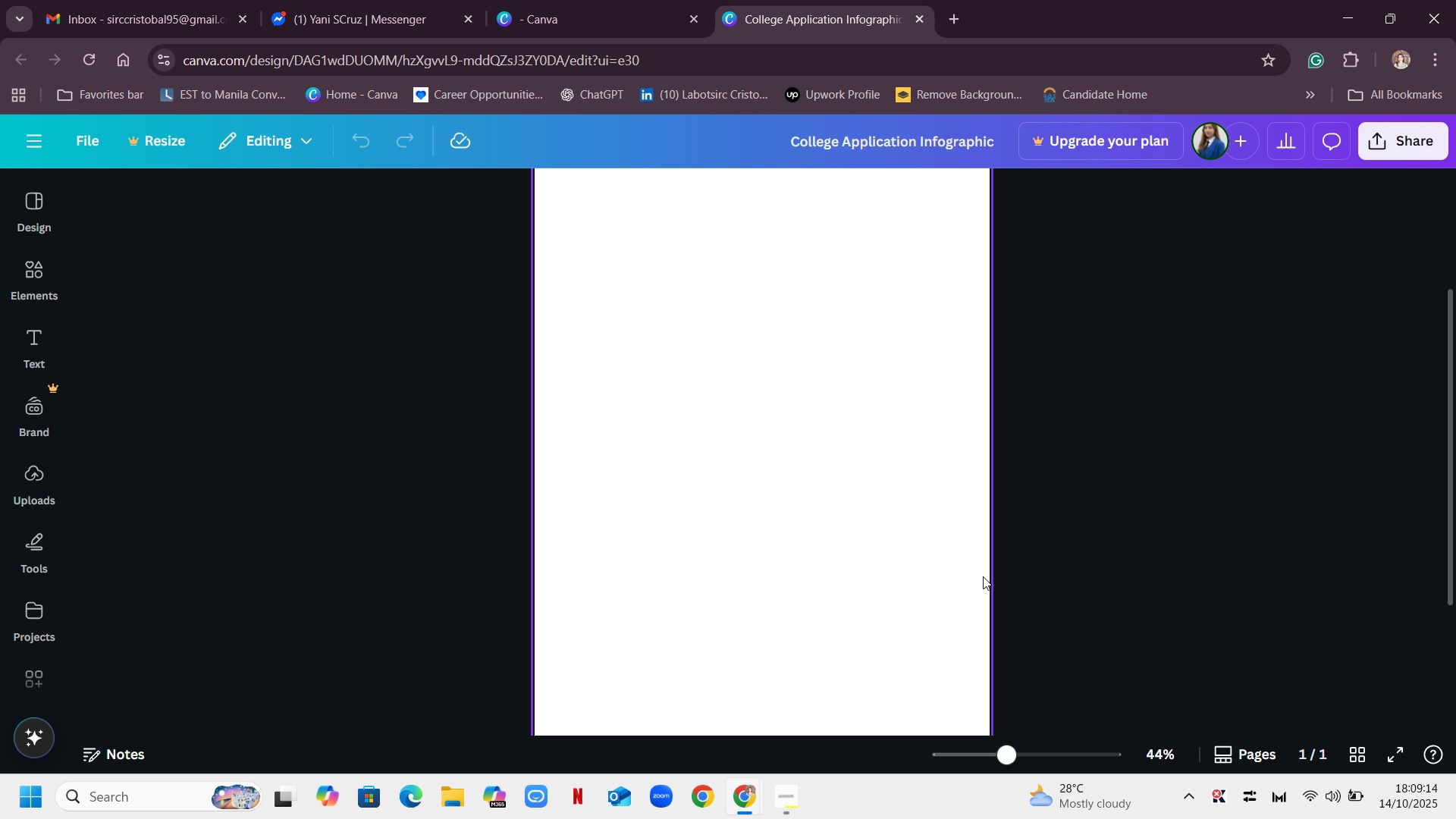 
scroll: coordinate [983, 575], scroll_direction: up, amount: 3.0
 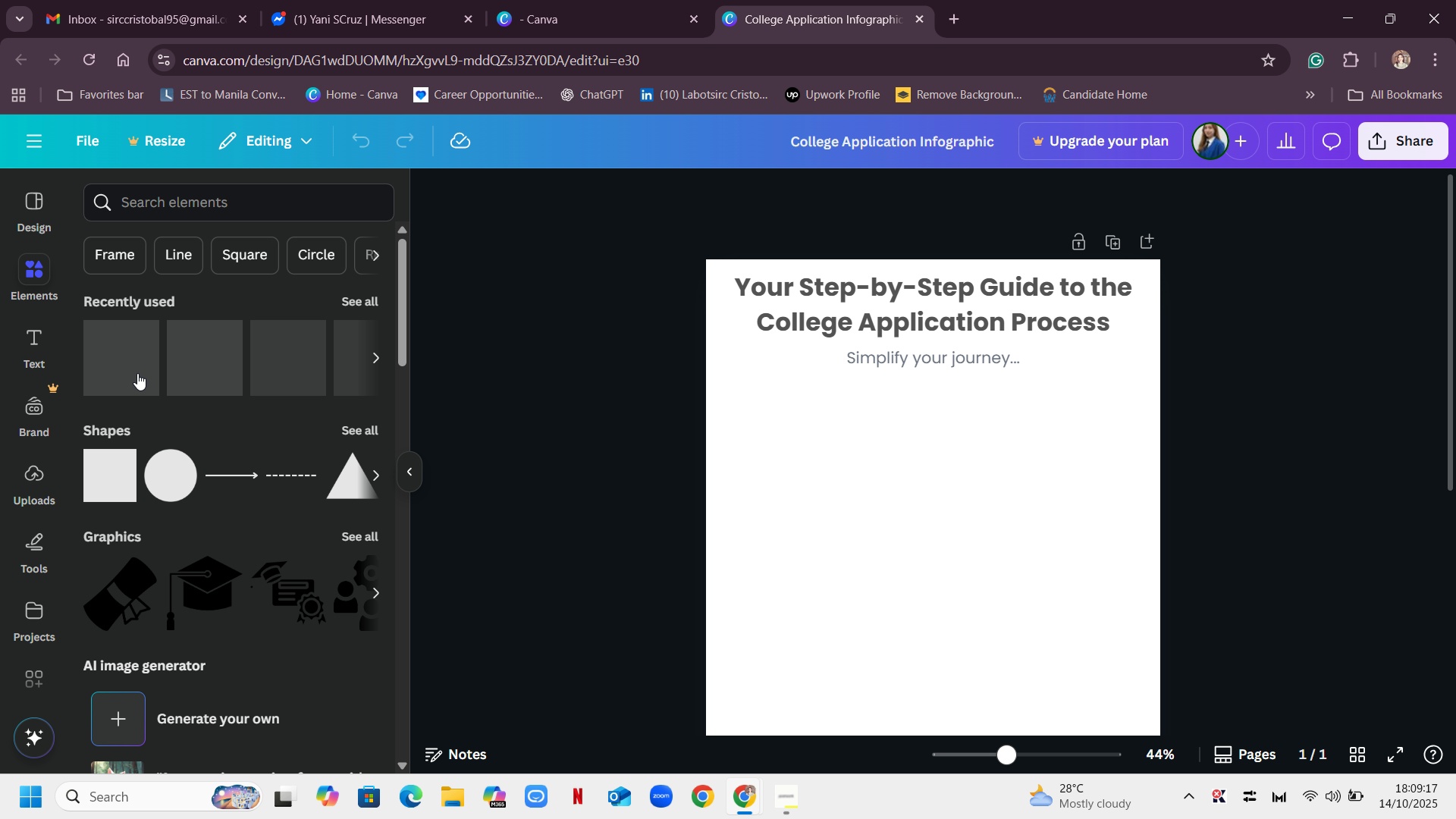 
wait(5.04)
 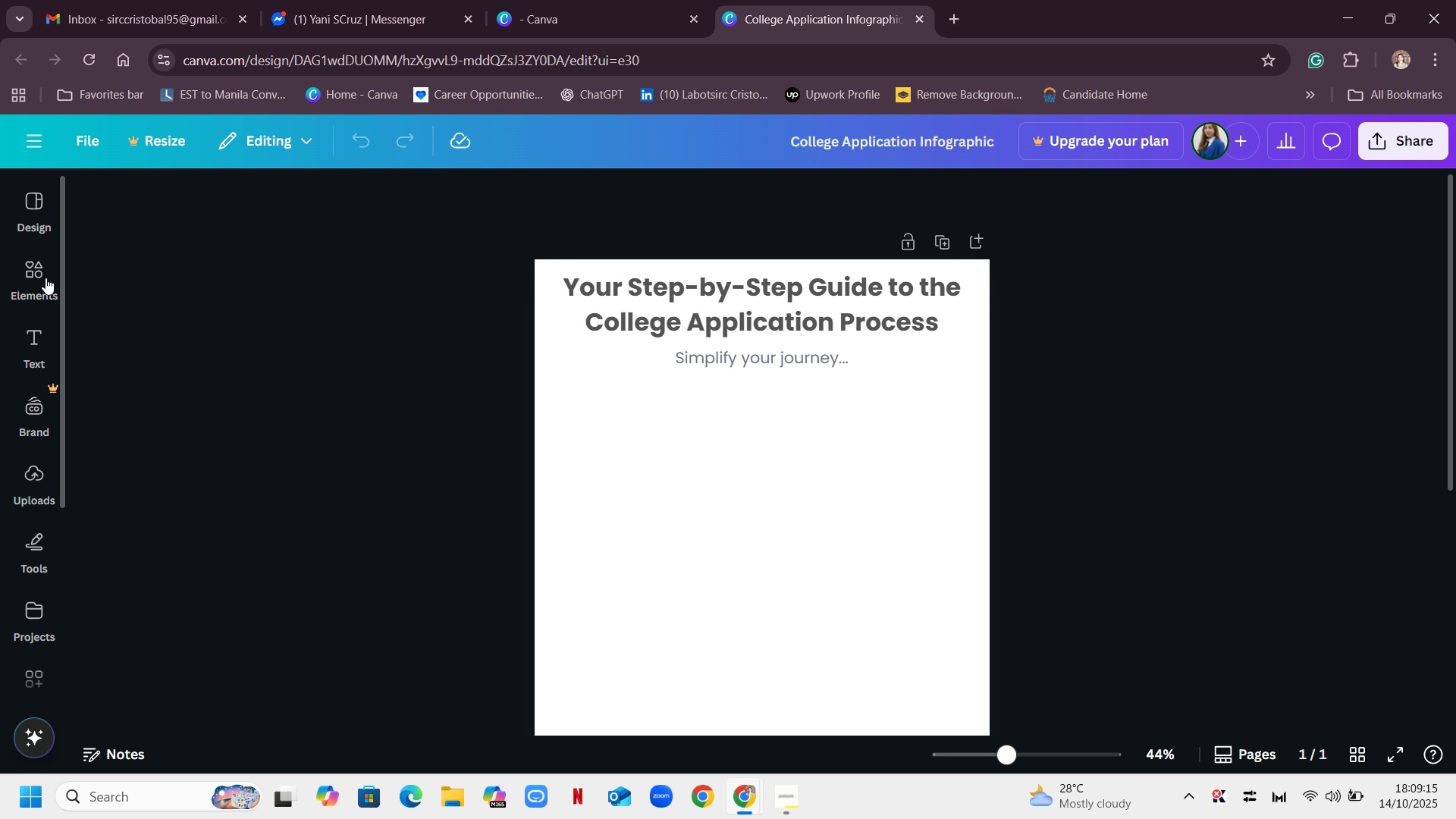 
left_click([123, 358])
 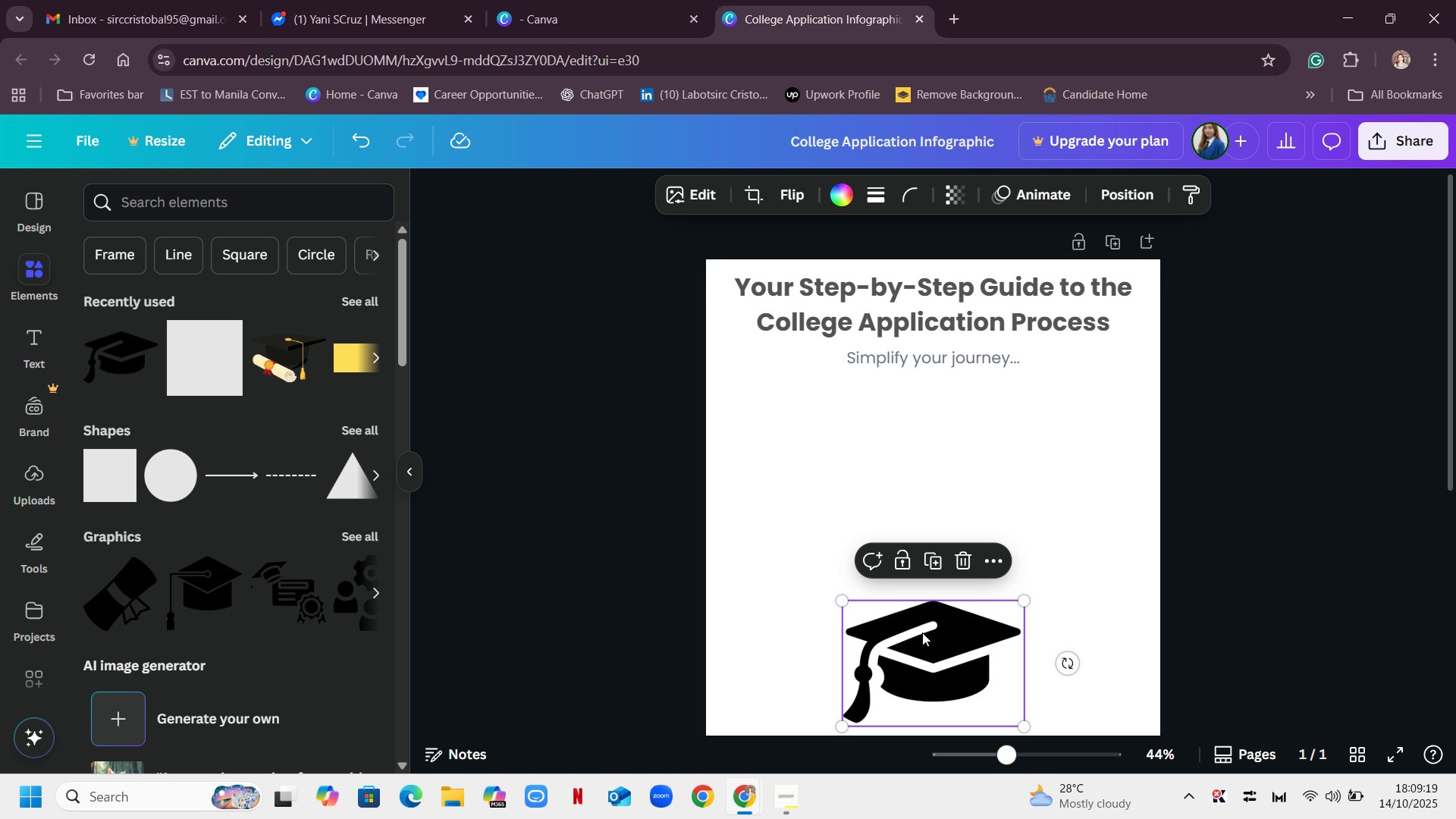 
left_click_drag(start_coordinate=[922, 638], to_coordinate=[891, 459])
 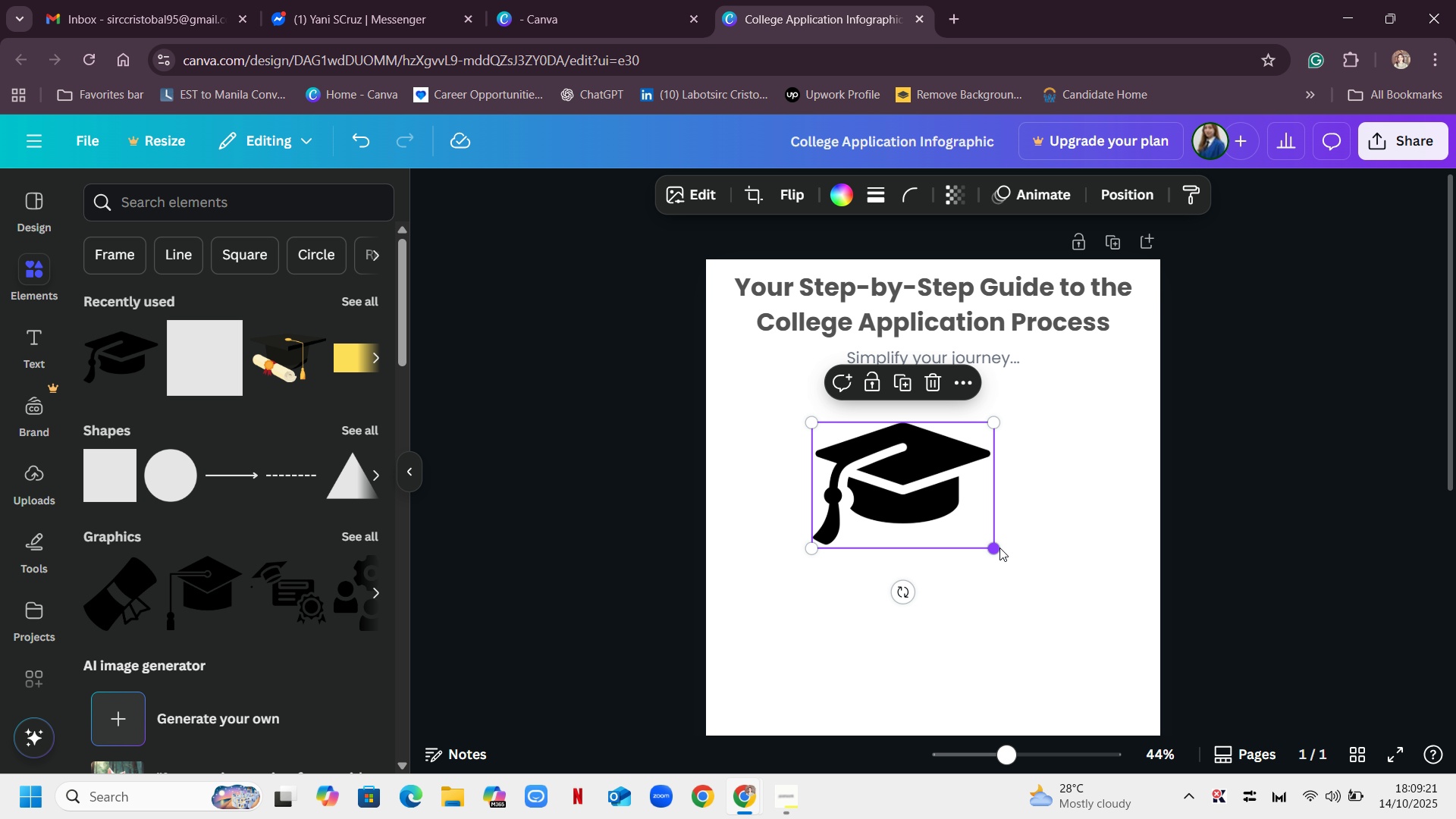 
left_click_drag(start_coordinate=[996, 544], to_coordinate=[869, 474])
 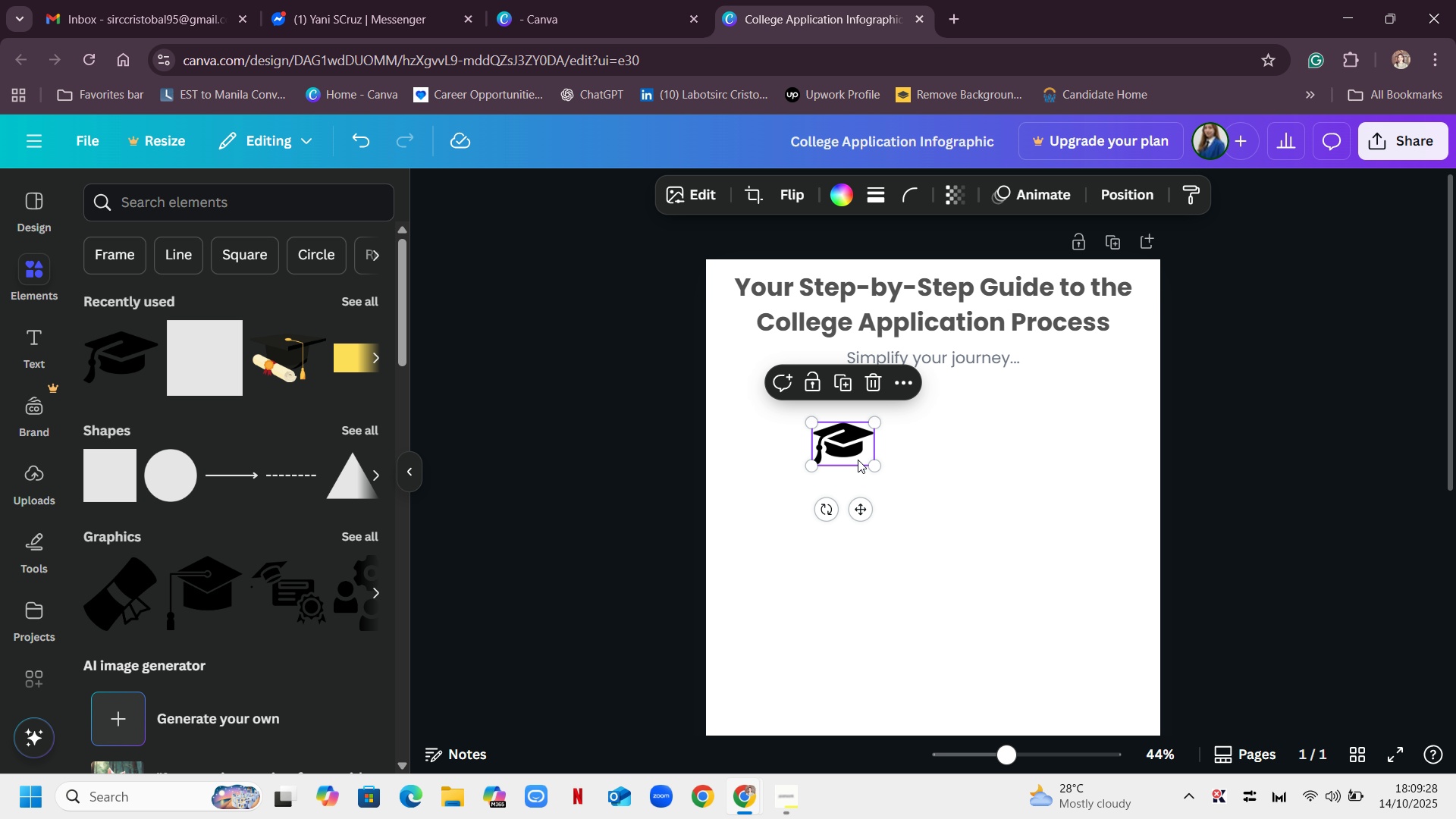 
left_click_drag(start_coordinate=[840, 444], to_coordinate=[757, 368])
 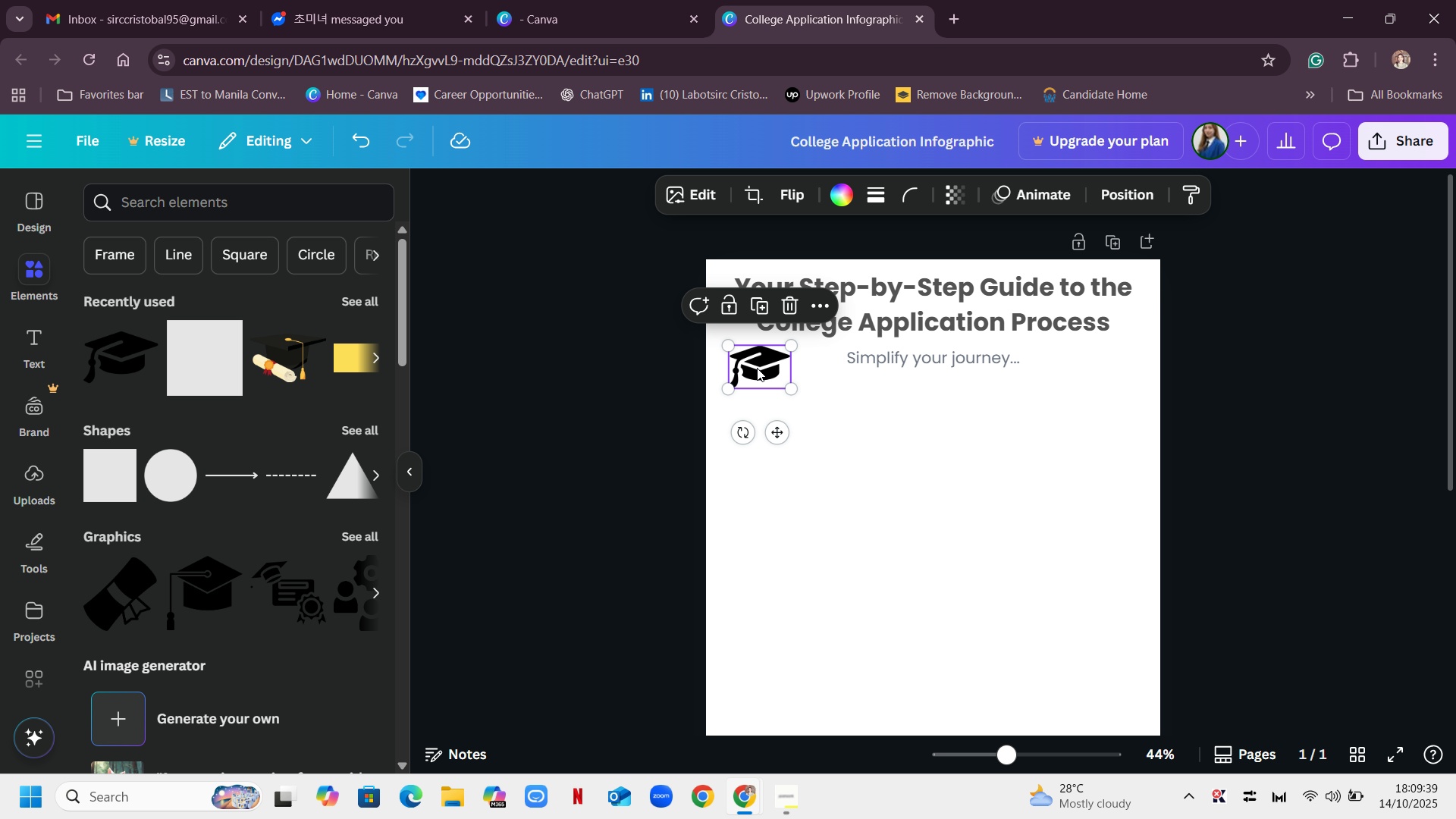 
left_click_drag(start_coordinate=[749, 366], to_coordinate=[760, 395])
 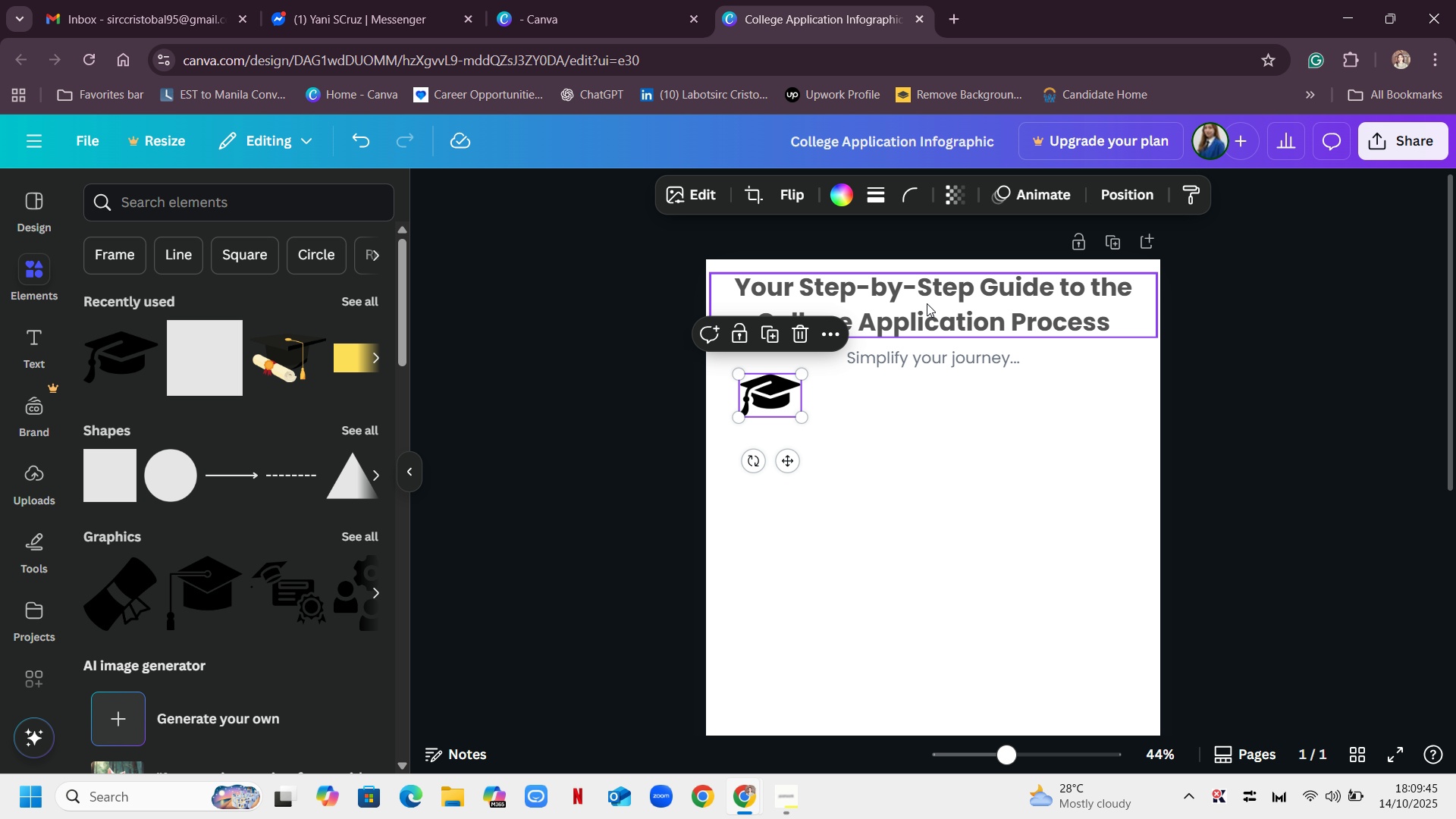 
left_click([927, 303])
 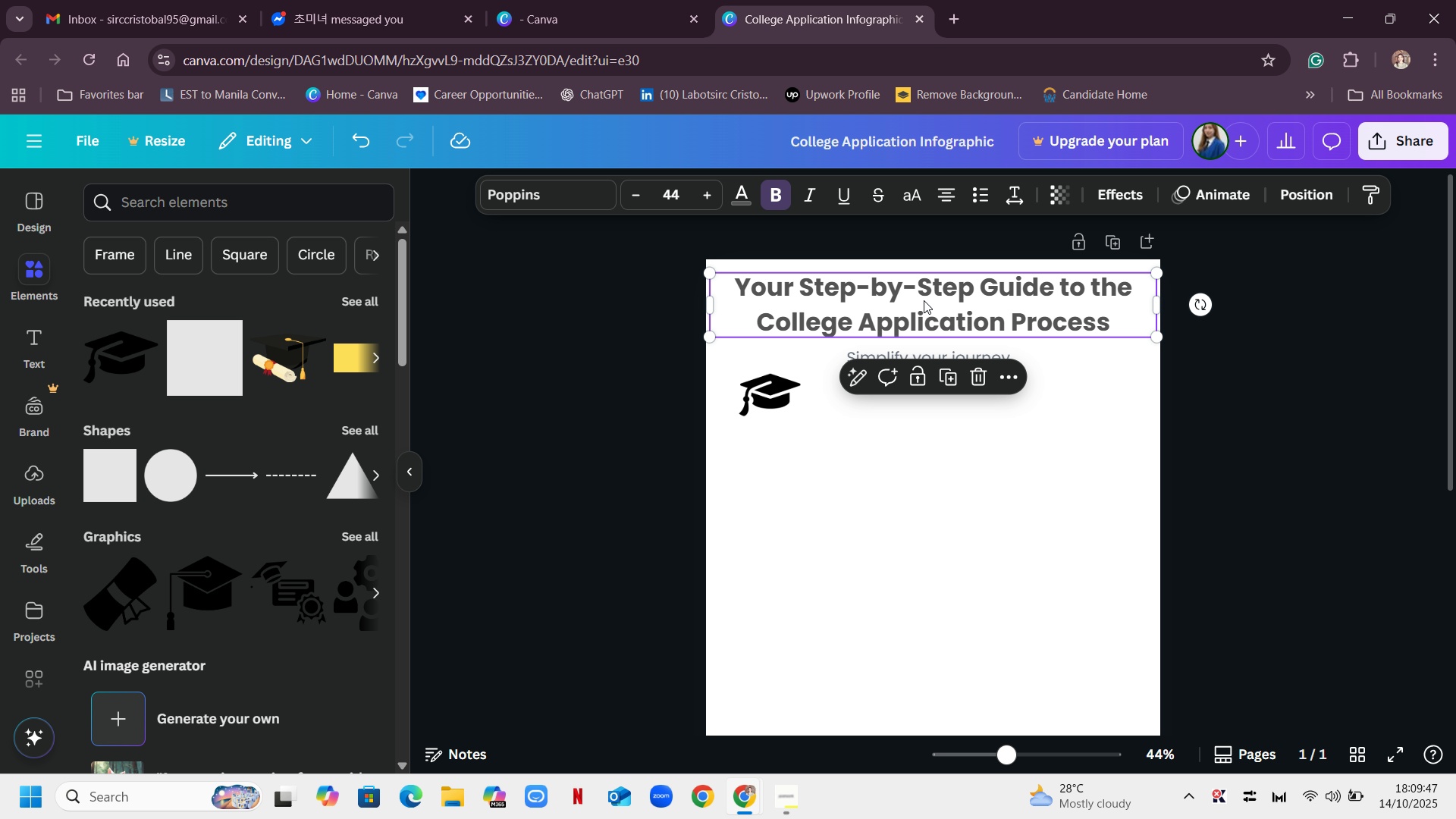 
left_click_drag(start_coordinate=[923, 300], to_coordinate=[918, 295])
 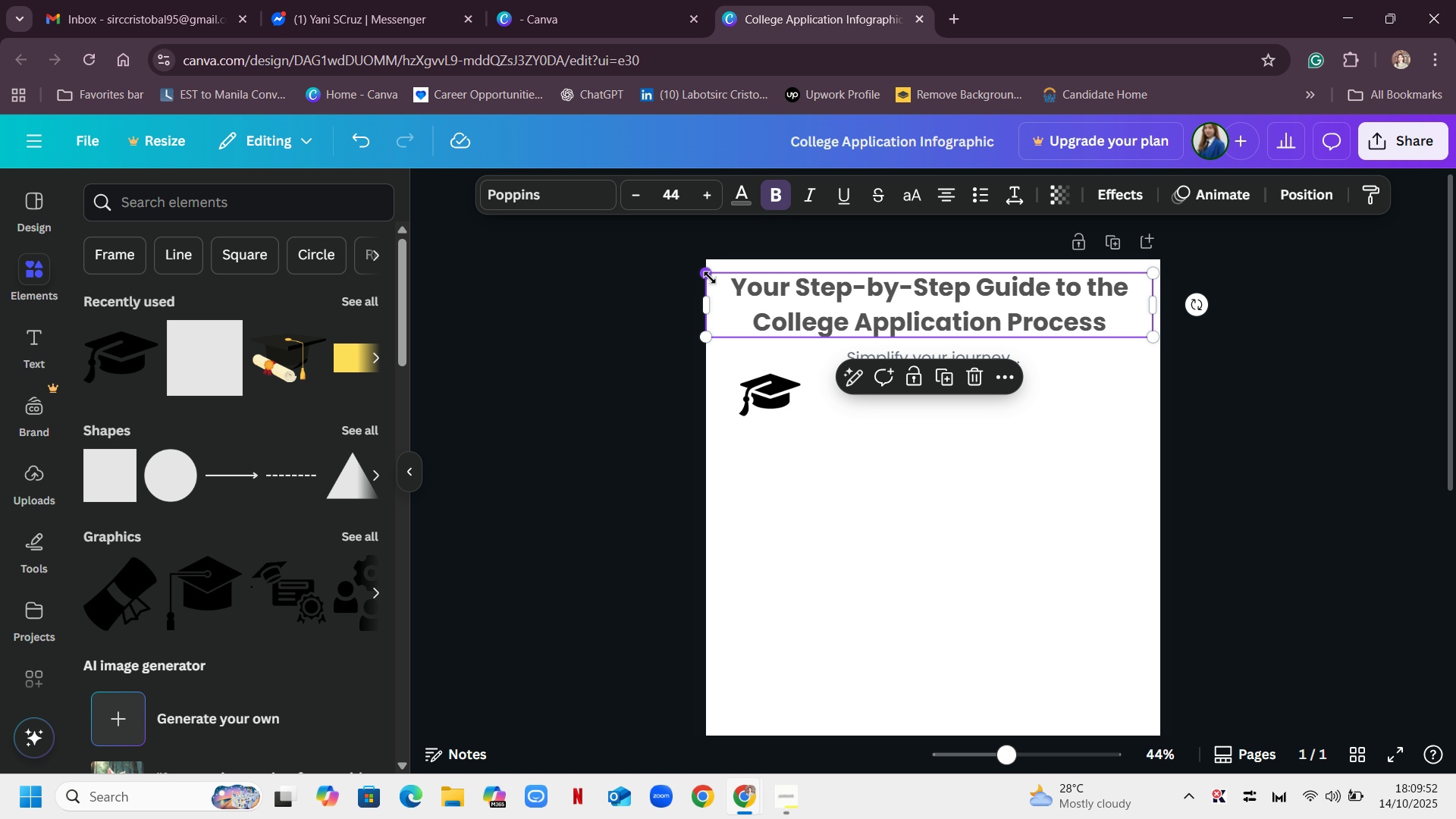 
left_click_drag(start_coordinate=[708, 277], to_coordinate=[760, 296])
 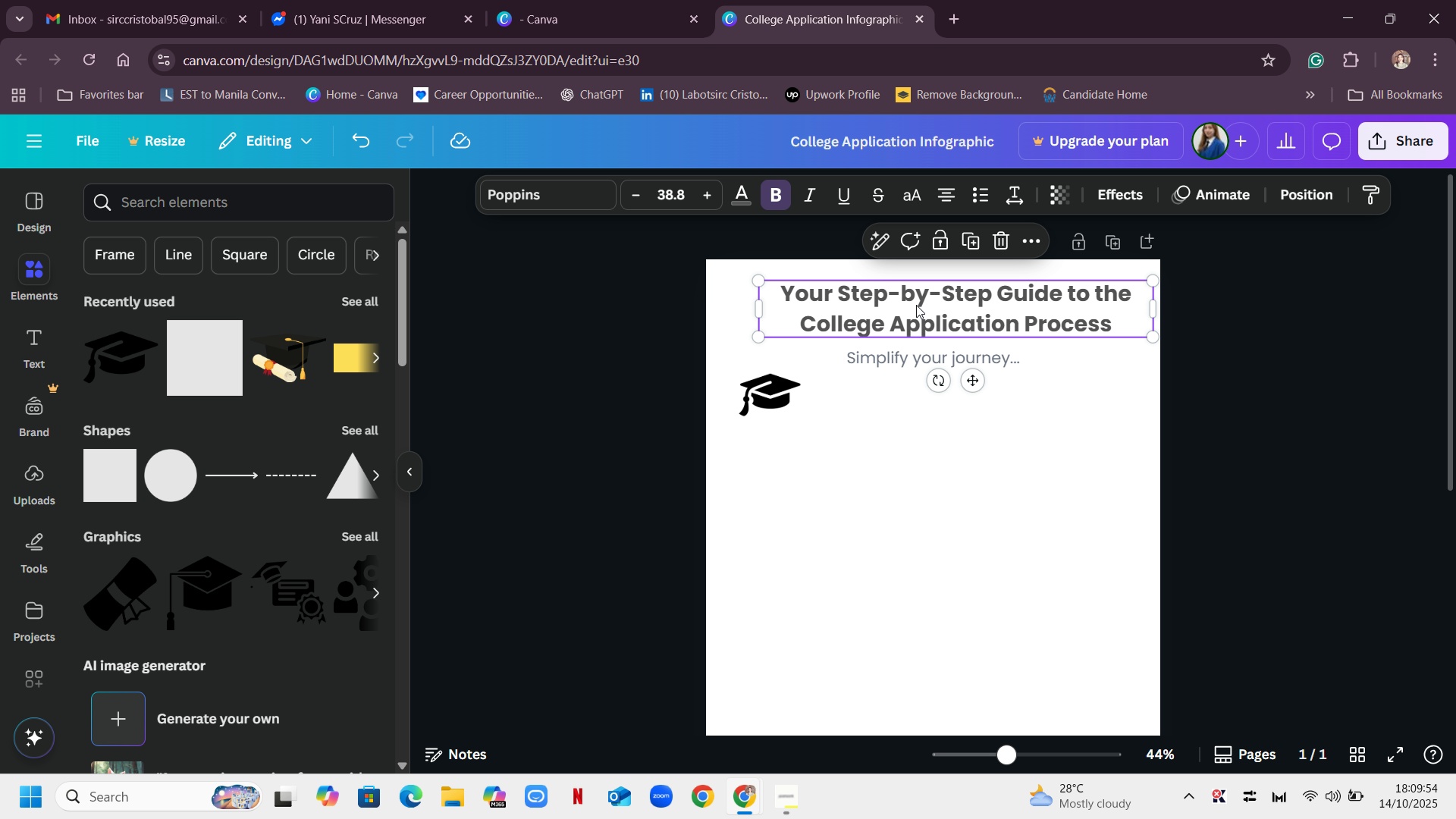 
left_click_drag(start_coordinate=[919, 309], to_coordinate=[919, 295])
 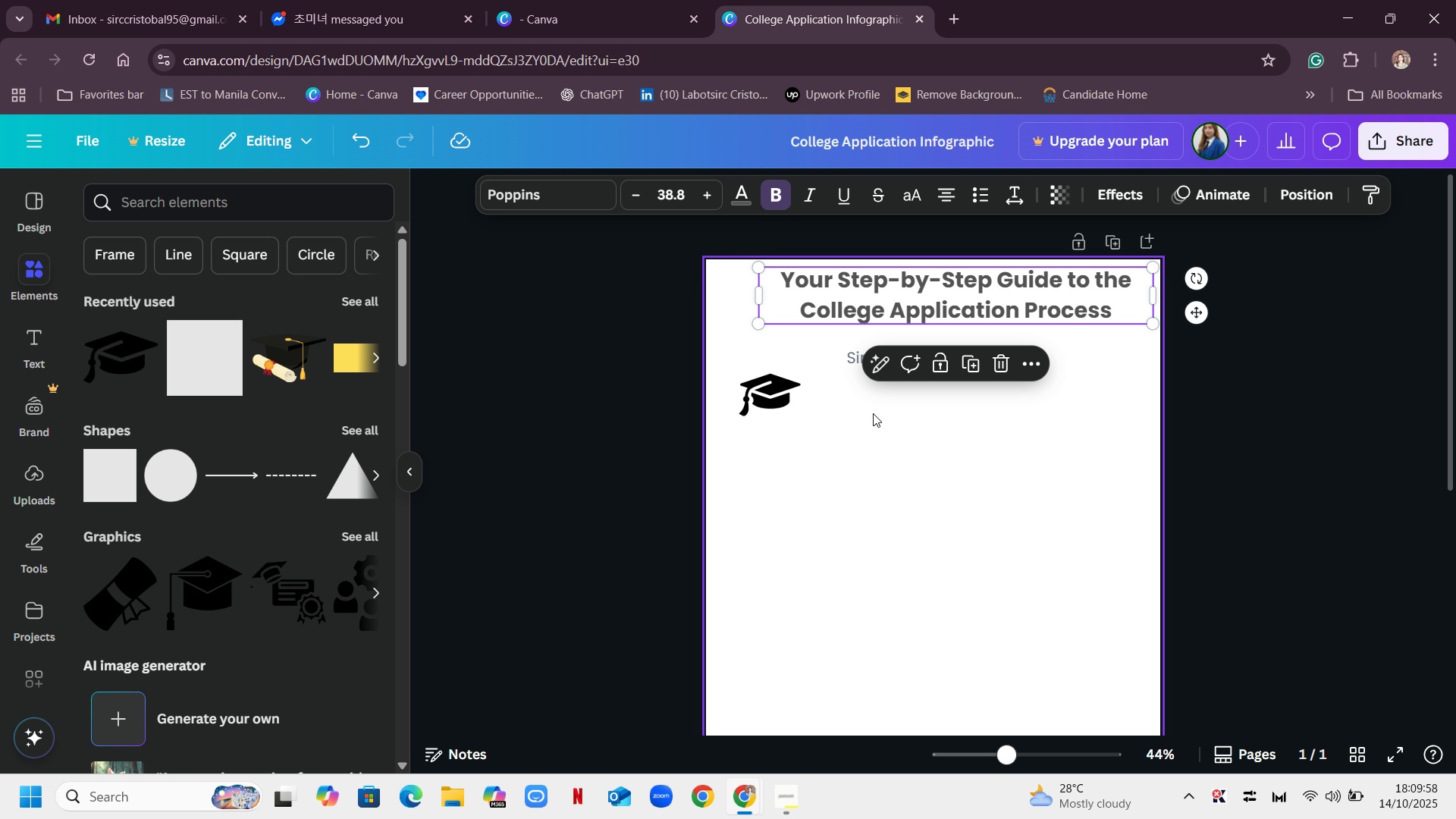 
left_click([873, 413])
 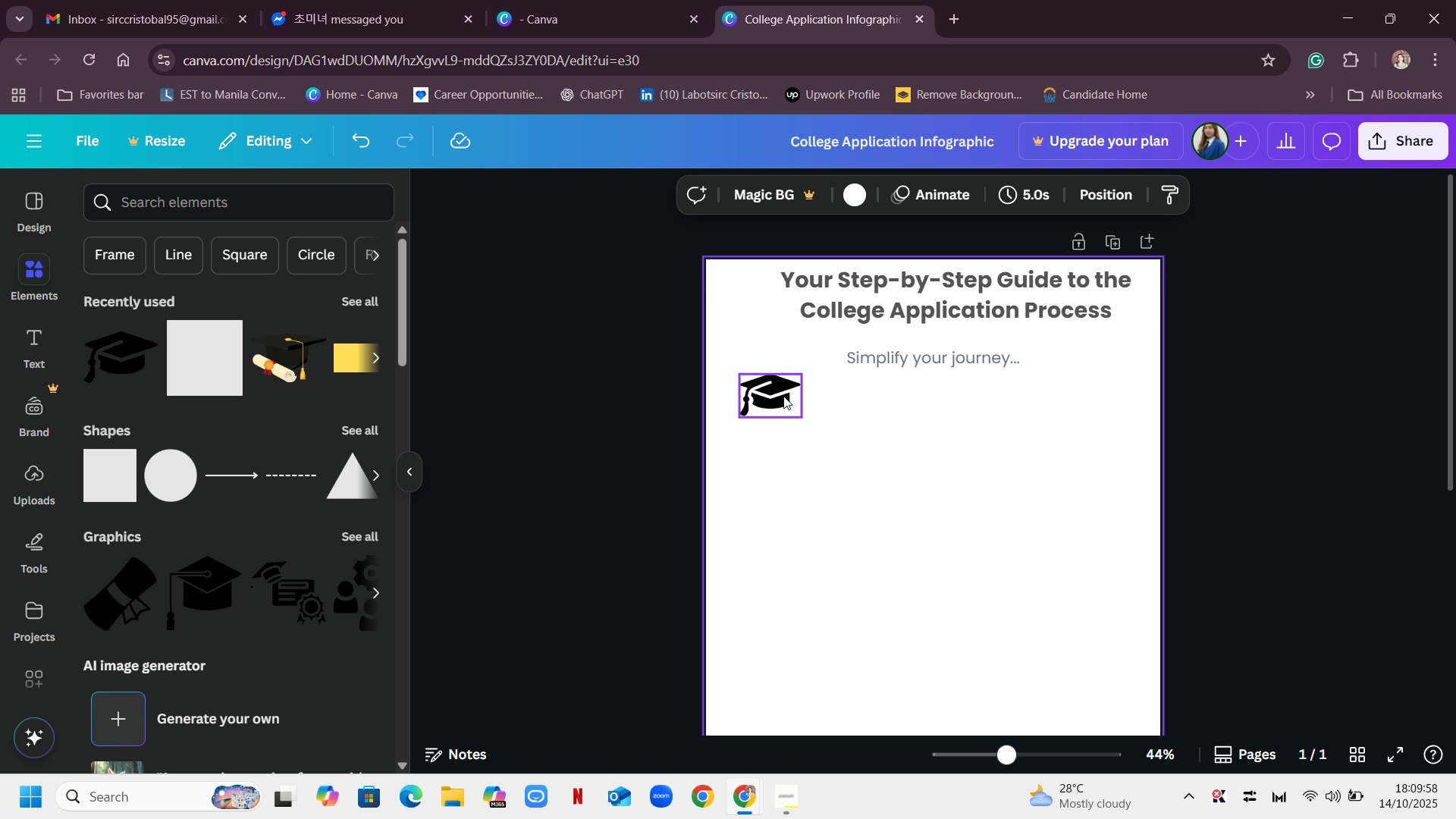 
left_click_drag(start_coordinate=[783, 396], to_coordinate=[760, 304])
 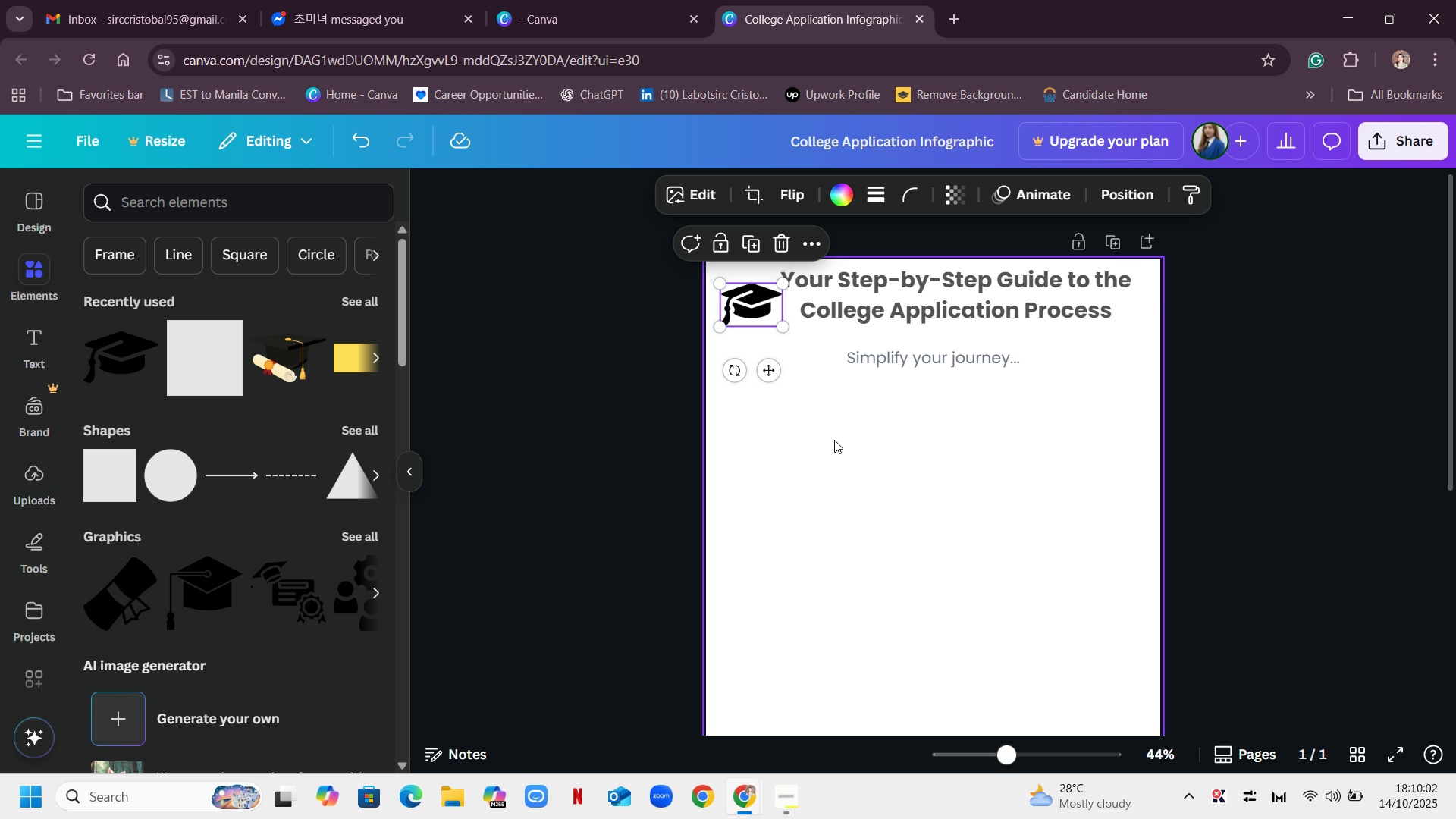 
left_click([838, 441])
 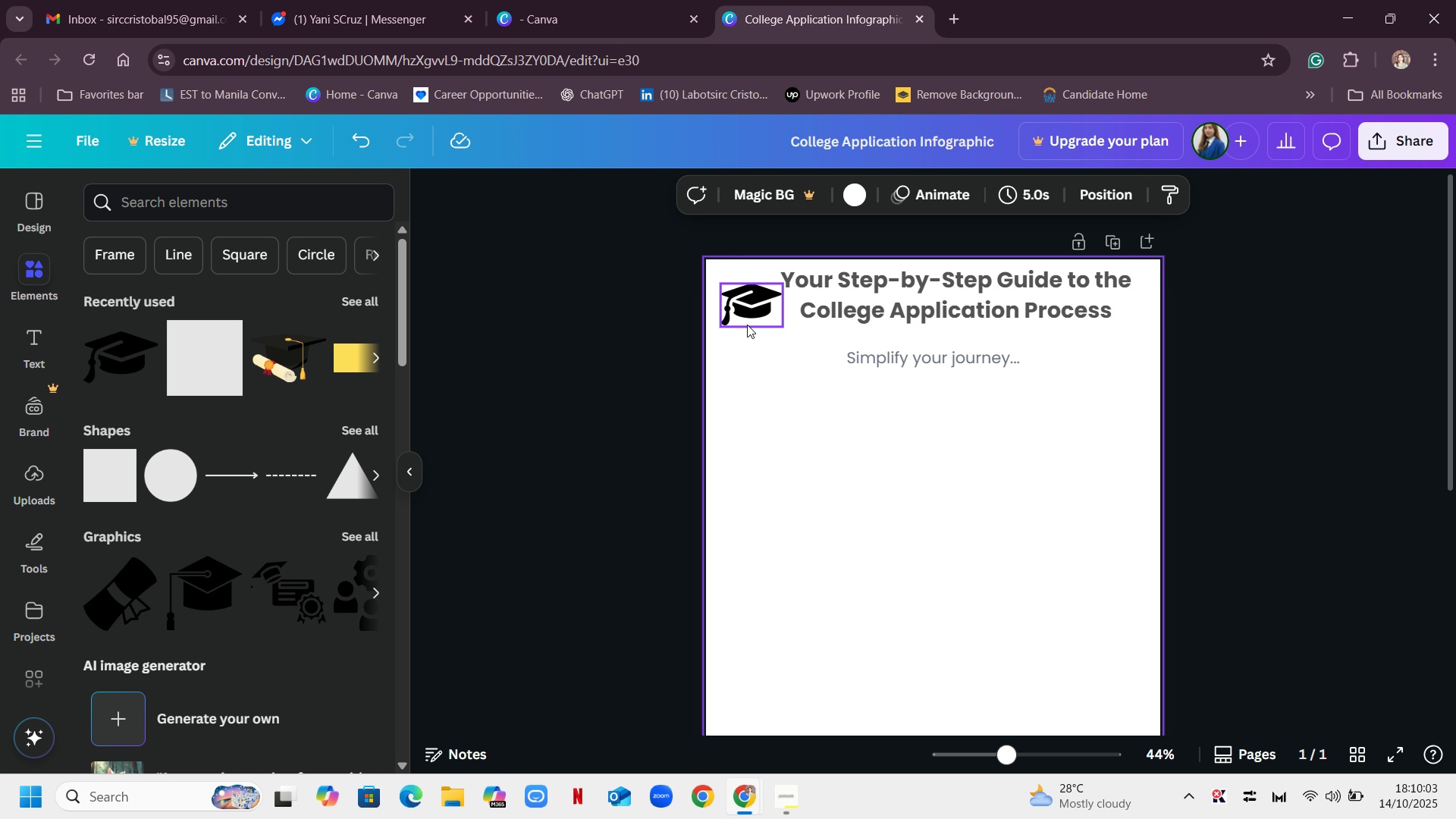 
left_click_drag(start_coordinate=[748, 305], to_coordinate=[741, 299])
 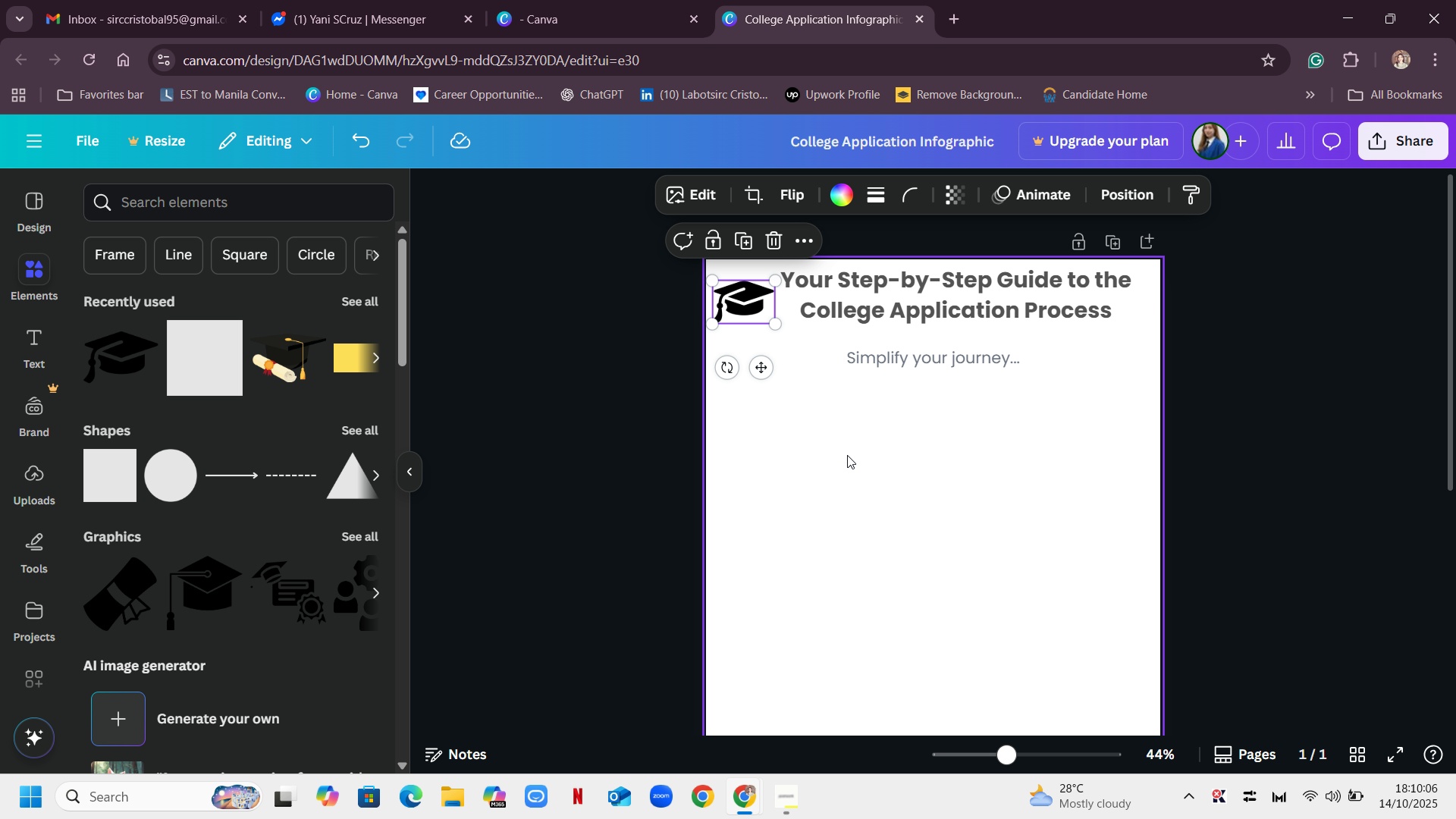 
left_click([847, 455])
 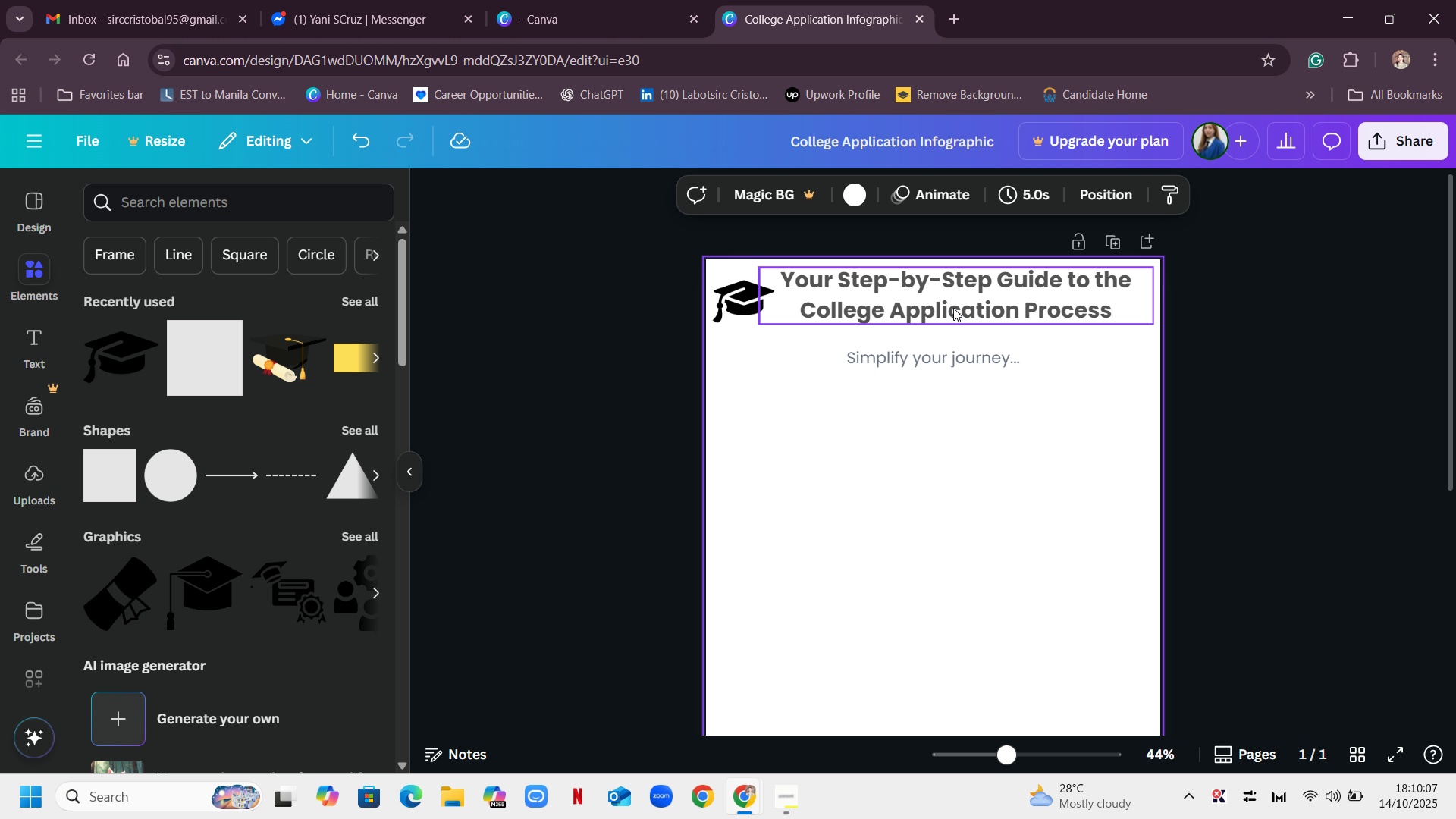 
left_click([956, 294])
 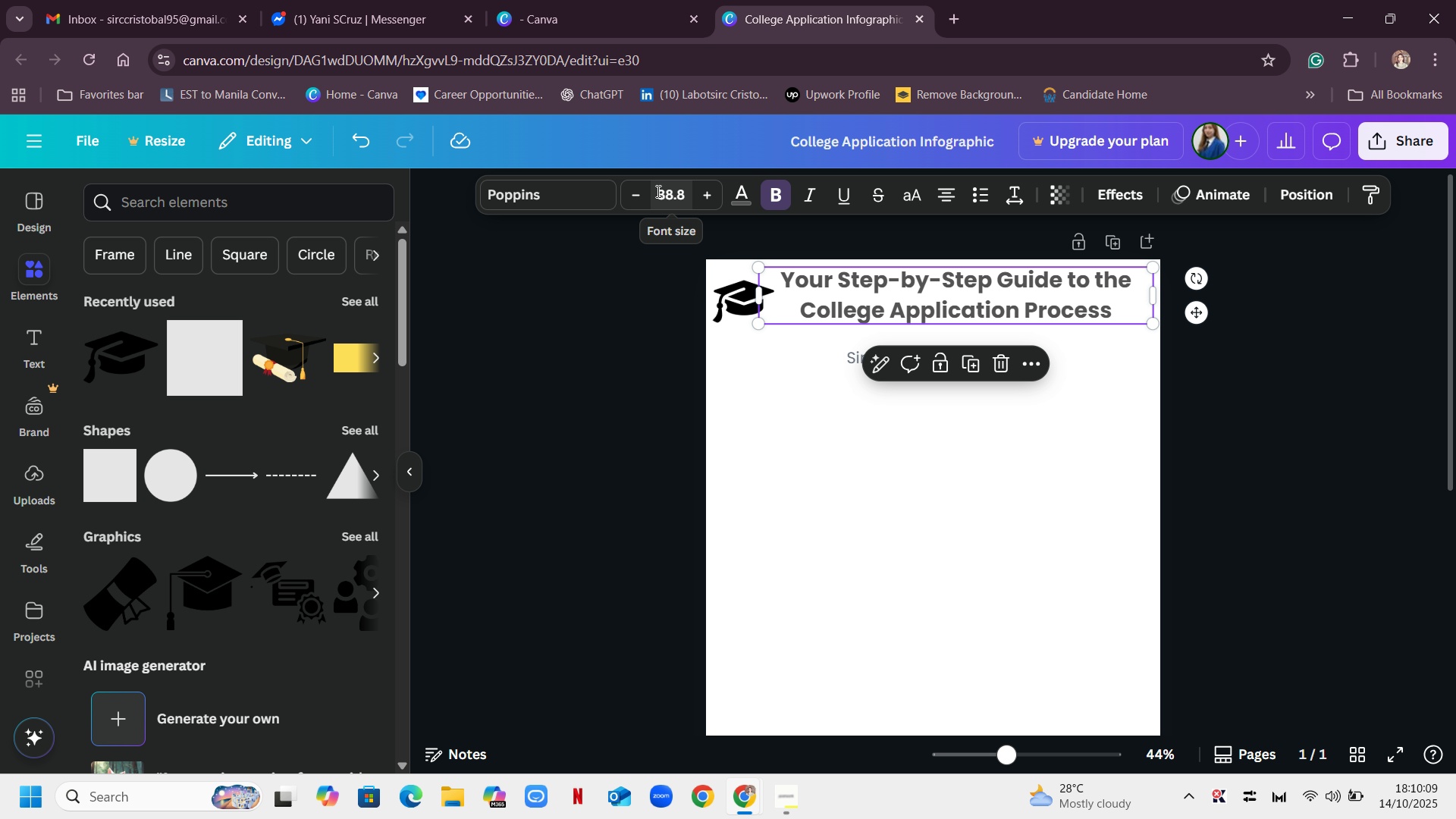 
left_click([699, 191])
 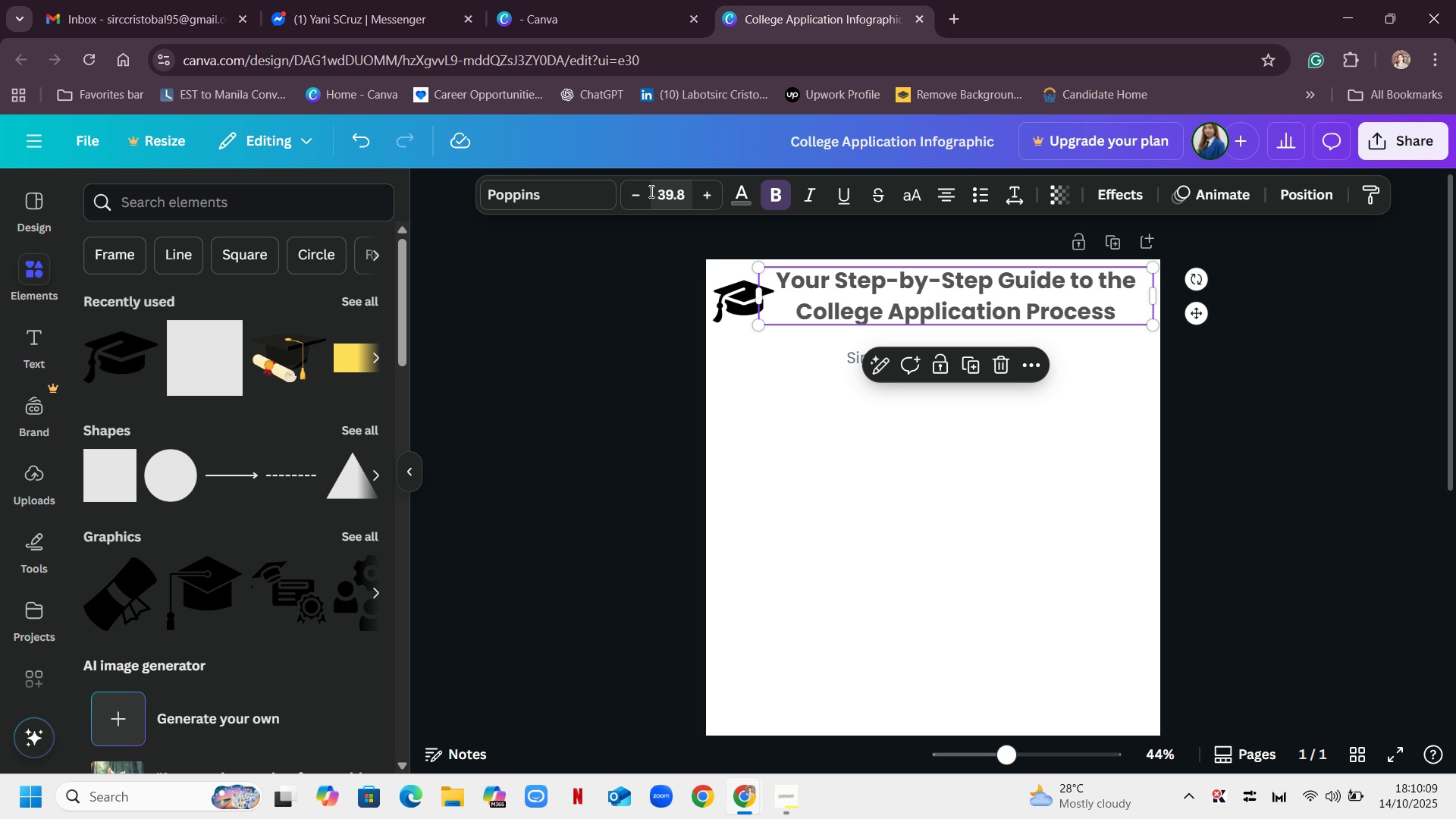 
mouse_move([667, 213])
 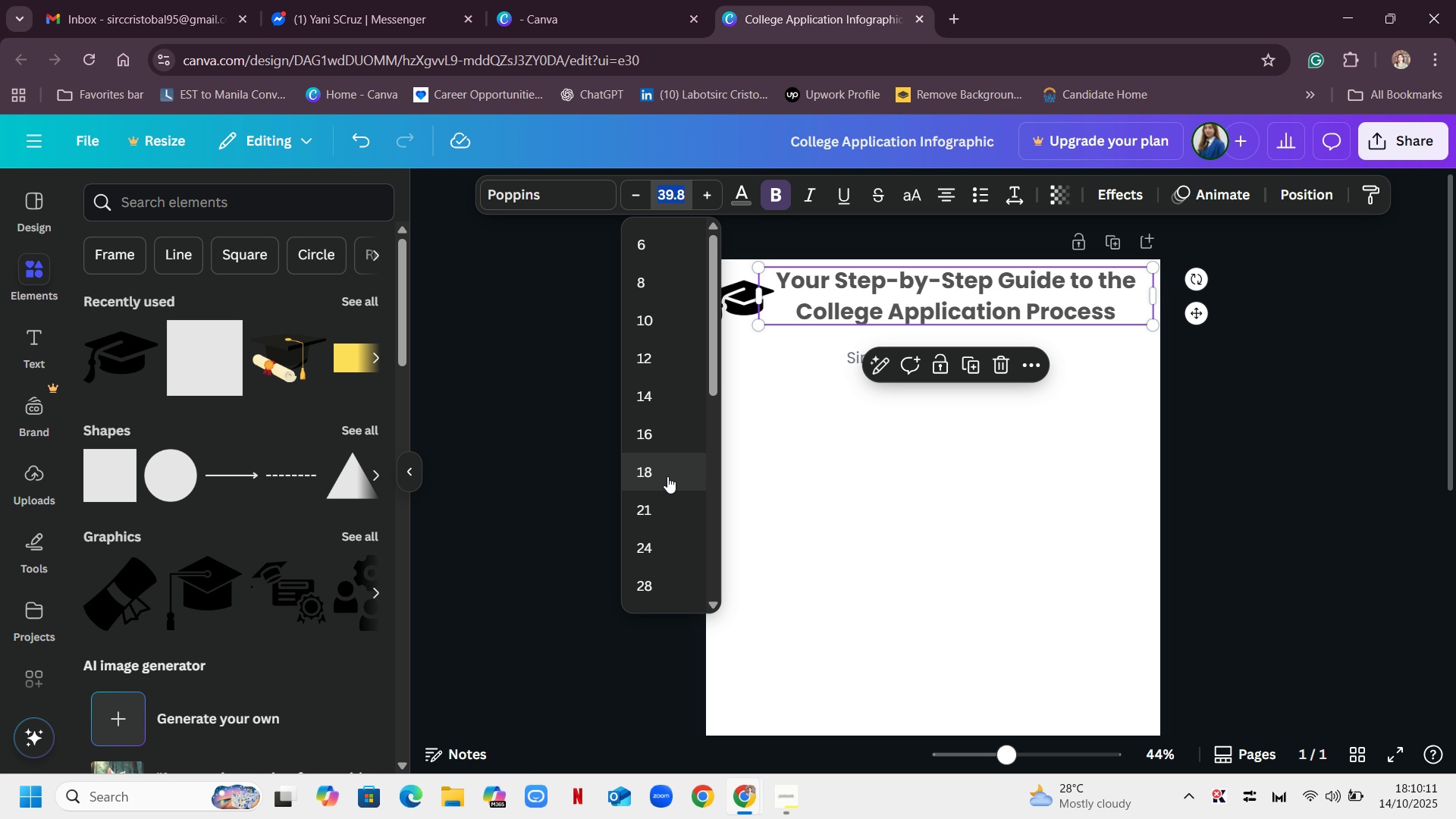 
scroll: coordinate [667, 476], scroll_direction: down, amount: 2.0
 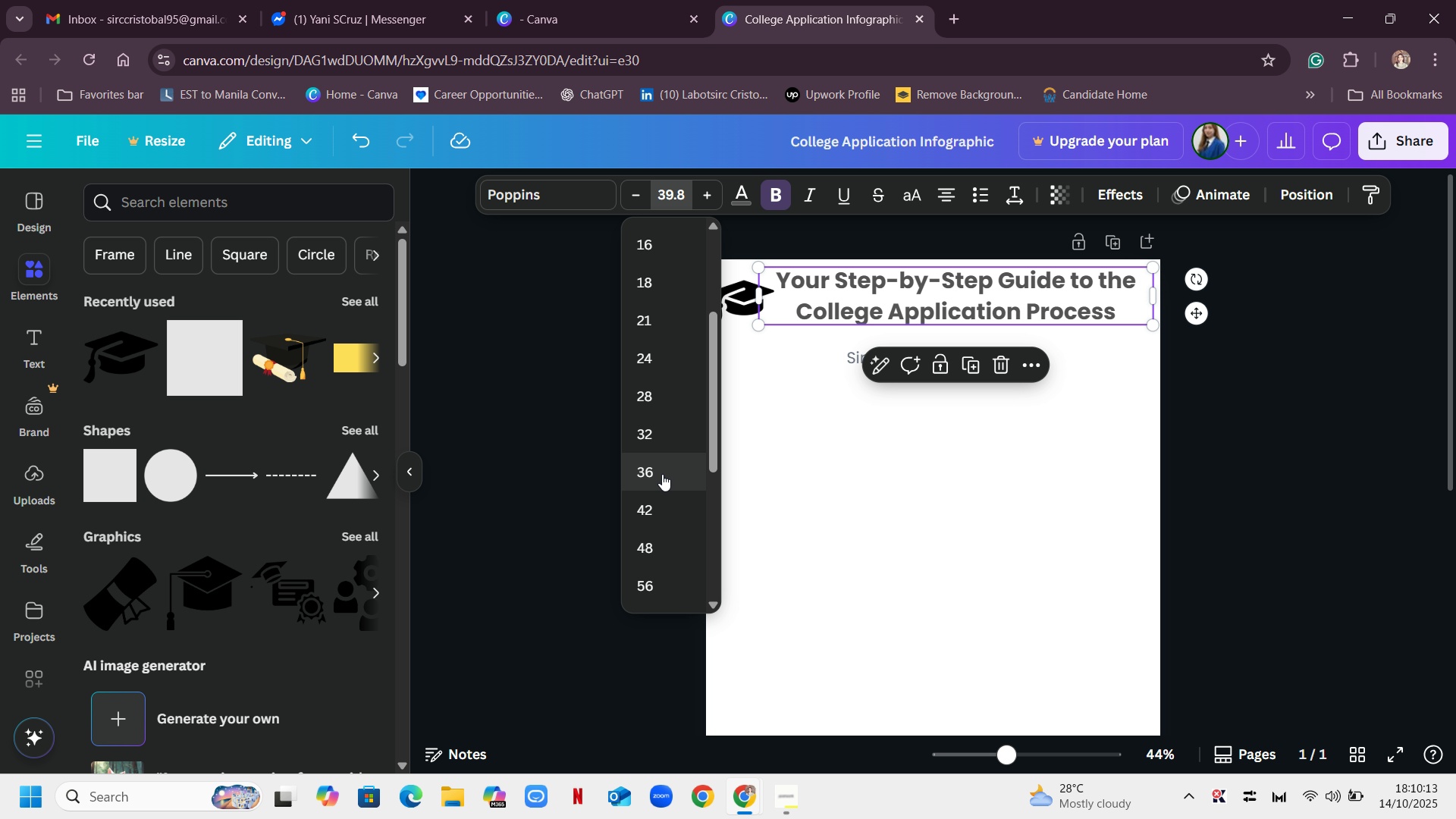 
left_click([662, 474])
 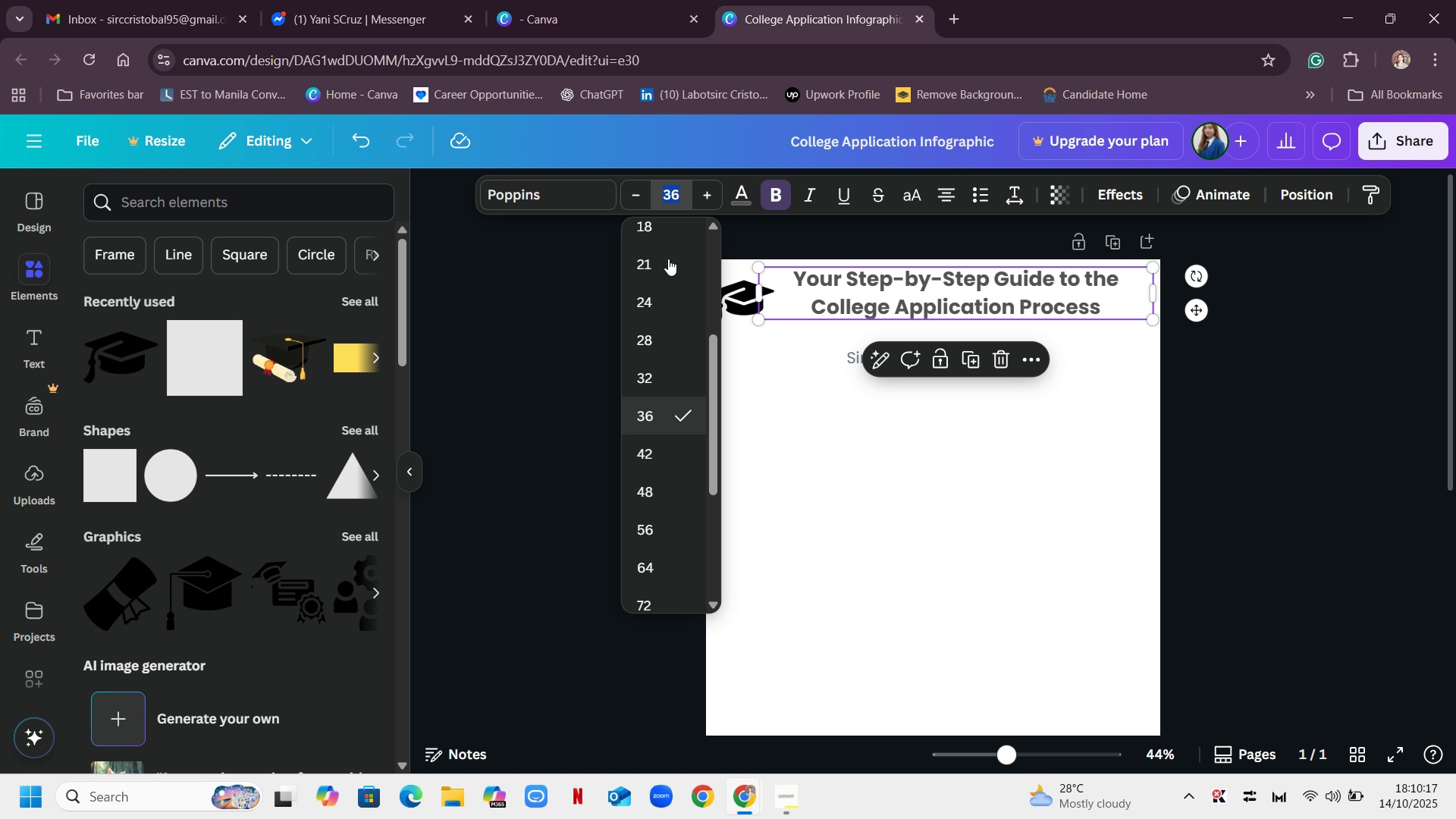 
left_click([664, 451])
 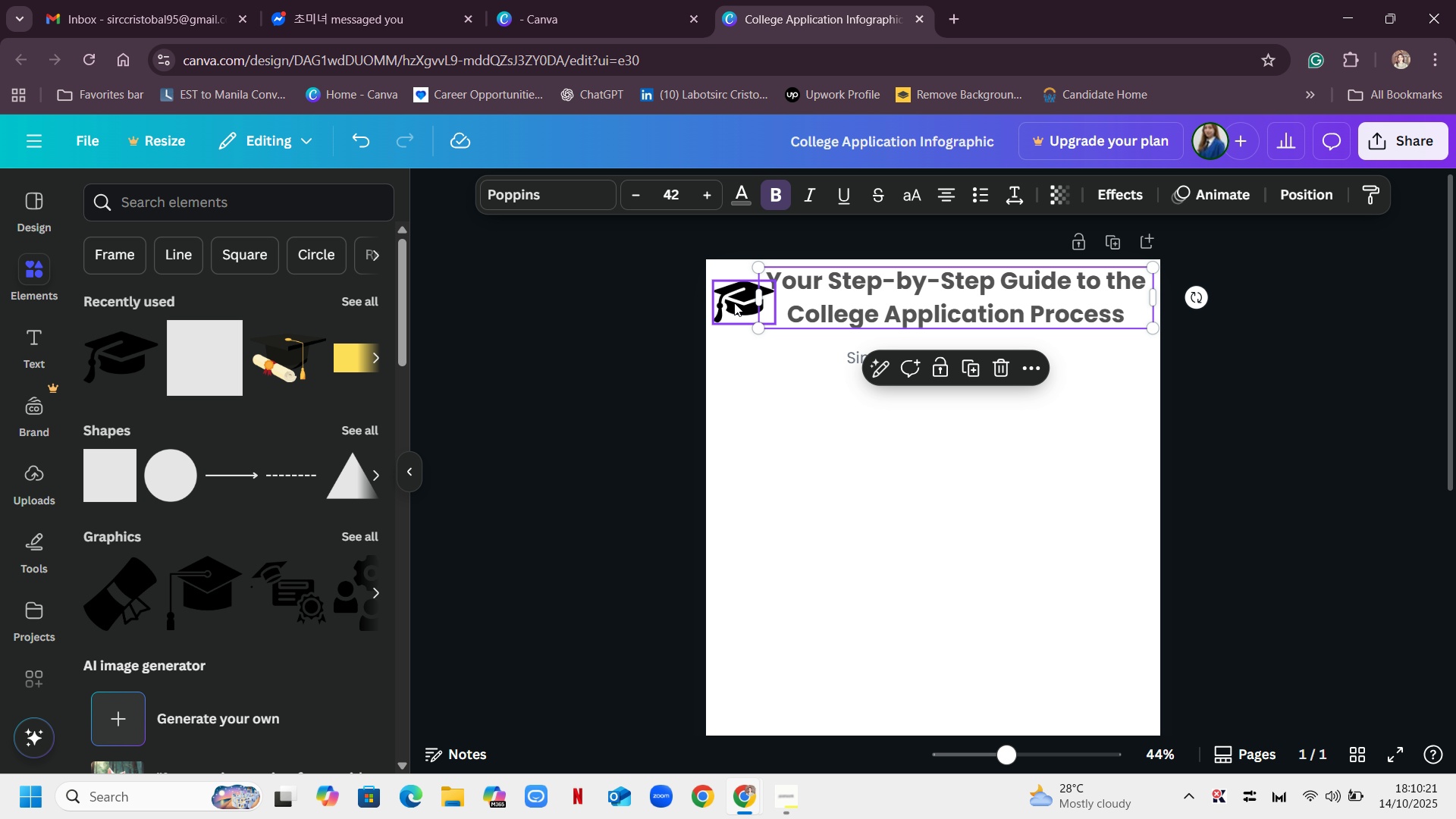 
left_click([734, 303])
 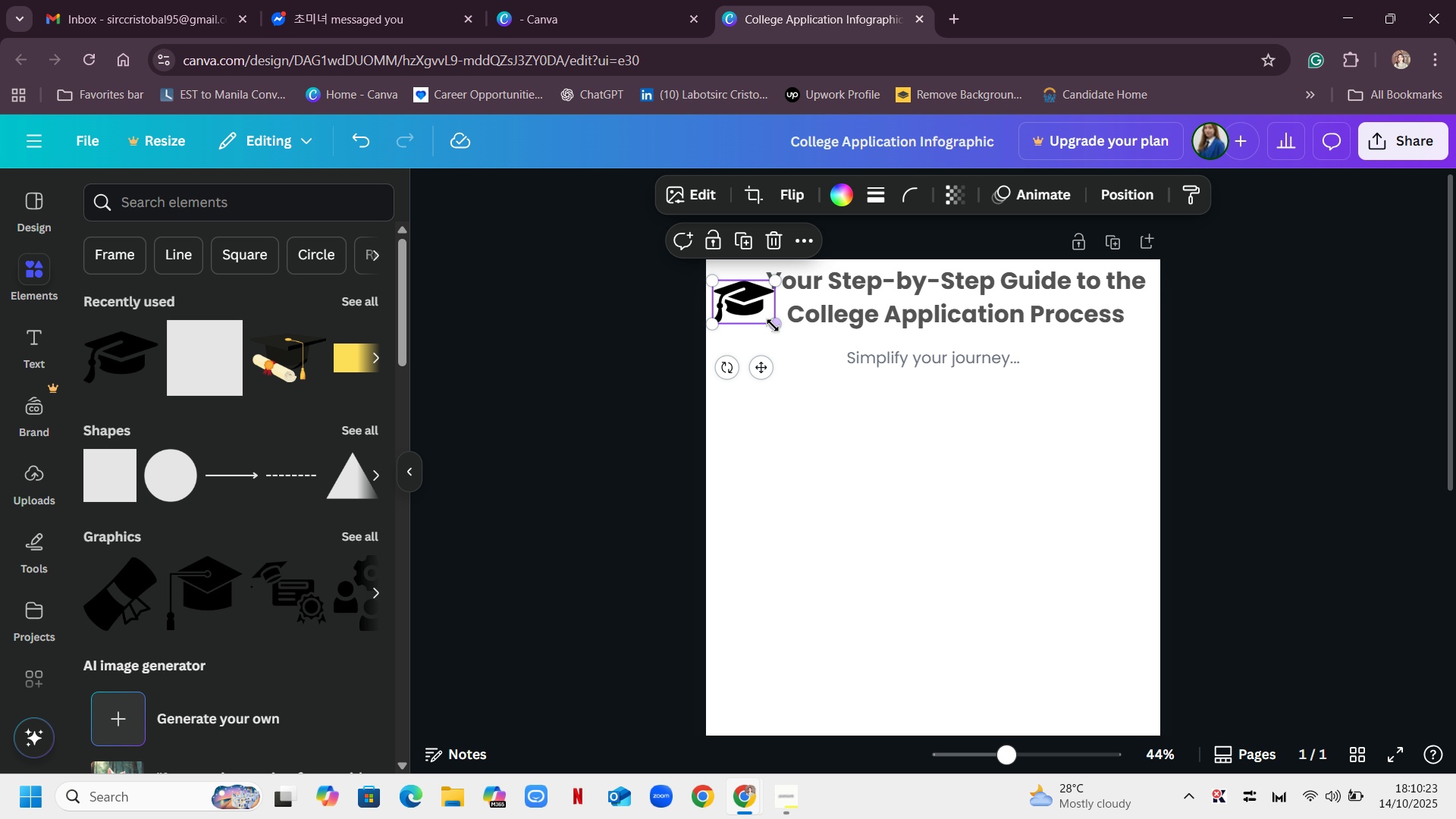 
left_click_drag(start_coordinate=[774, 322], to_coordinate=[766, 314])
 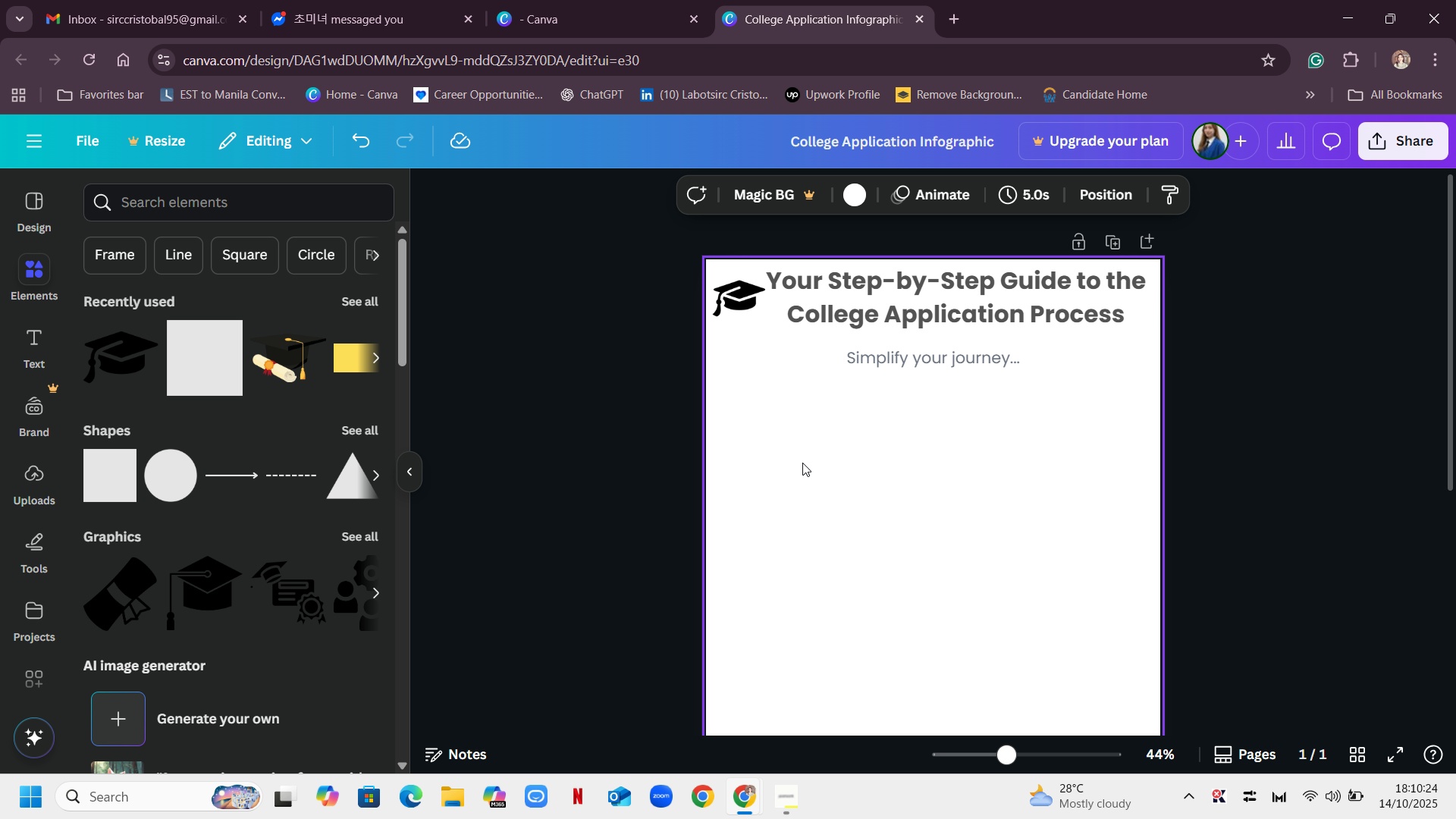 
left_click([802, 463])
 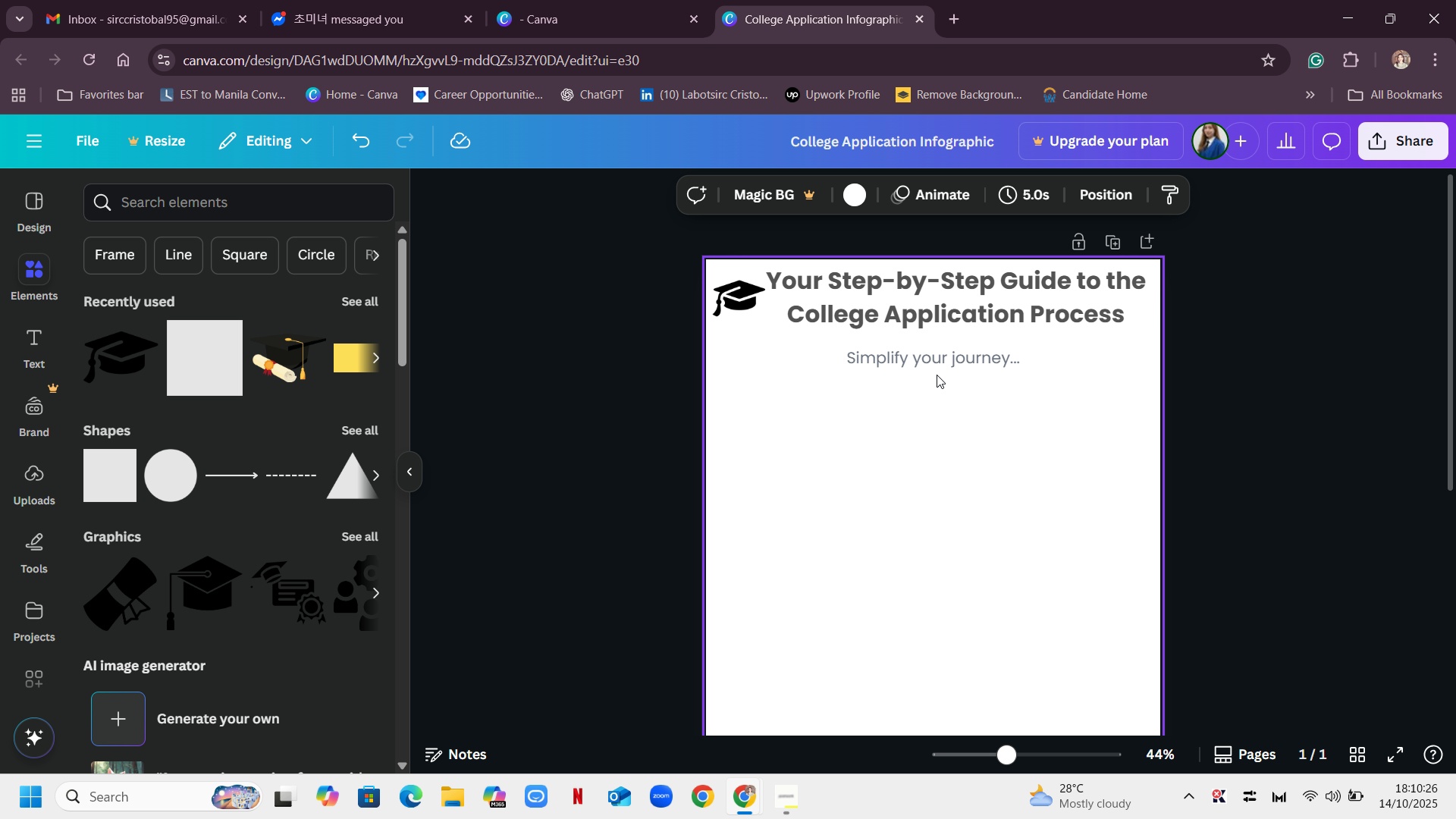 
left_click_drag(start_coordinate=[932, 361], to_coordinate=[931, 347])
 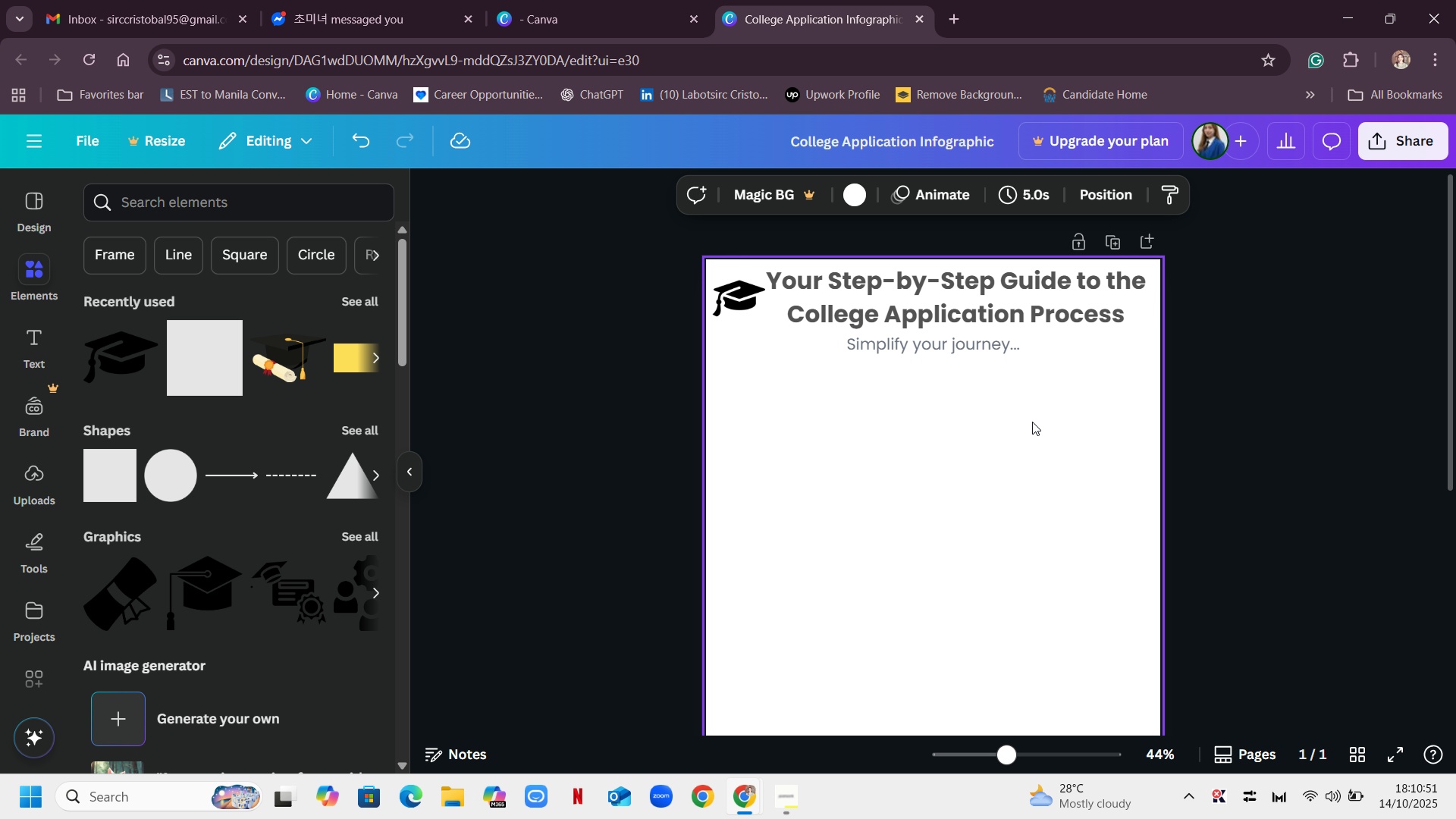 
wait(26.31)
 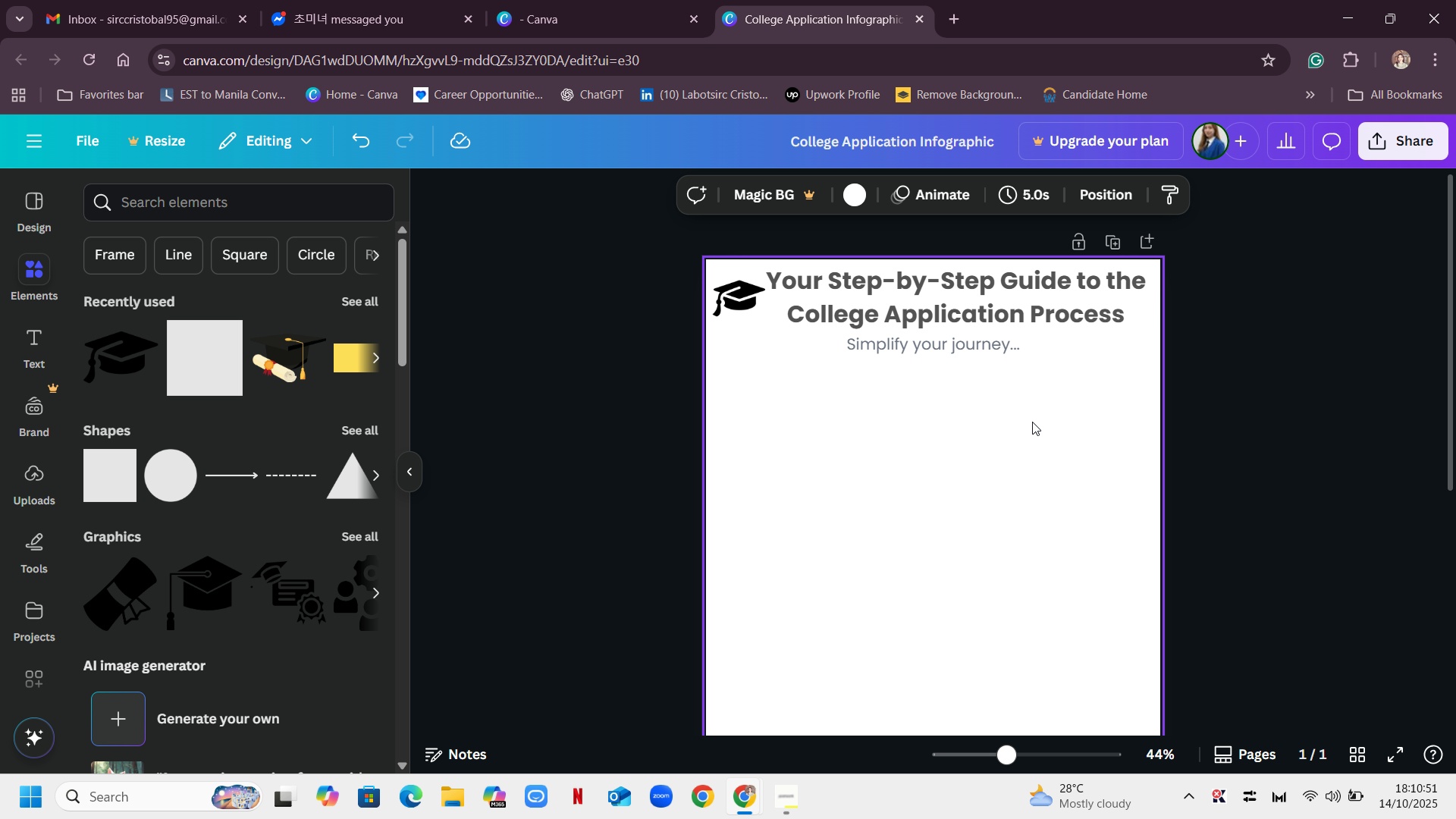 
left_click([33, 359])
 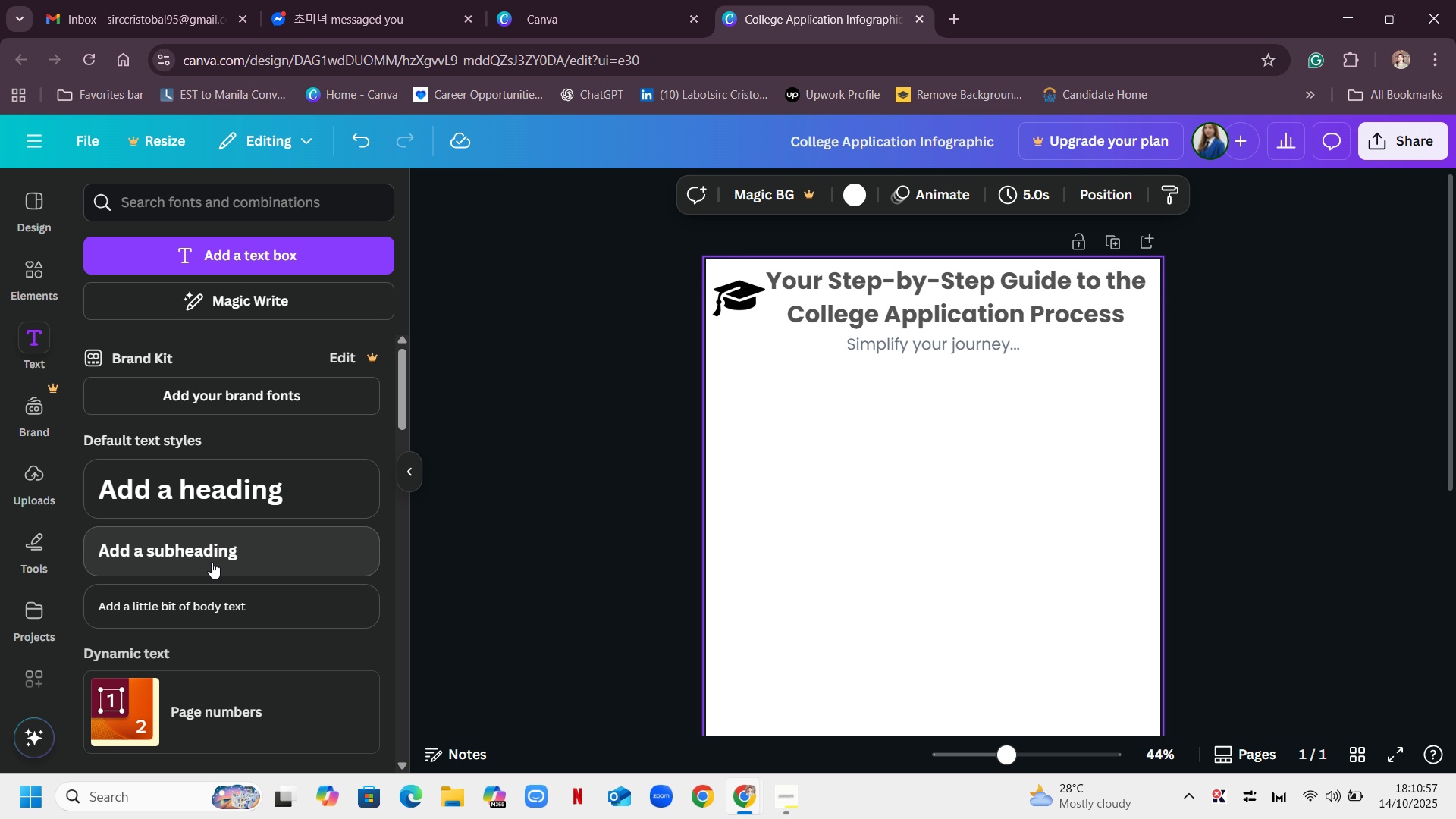 
left_click([212, 613])
 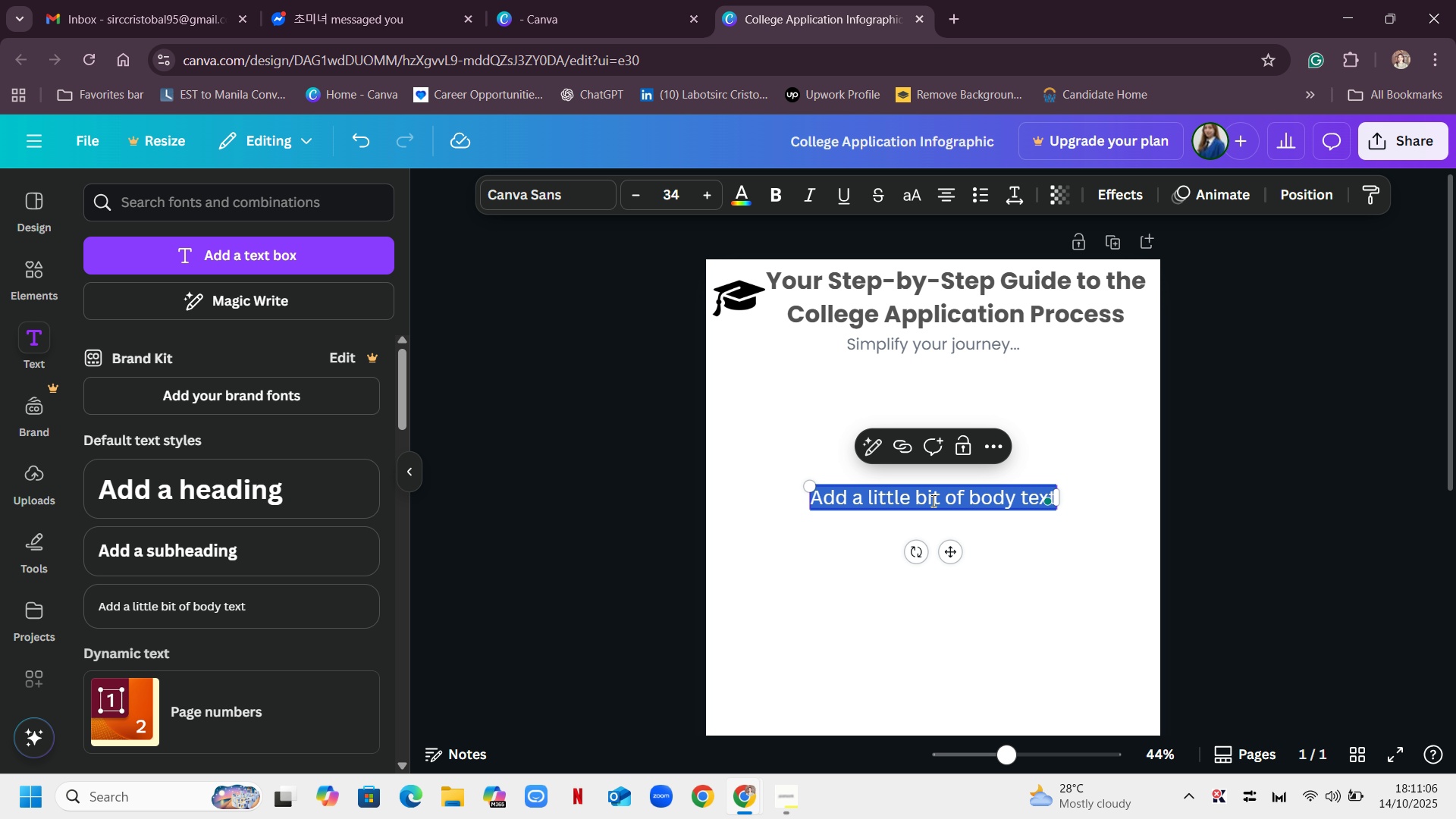 
wait(12.37)
 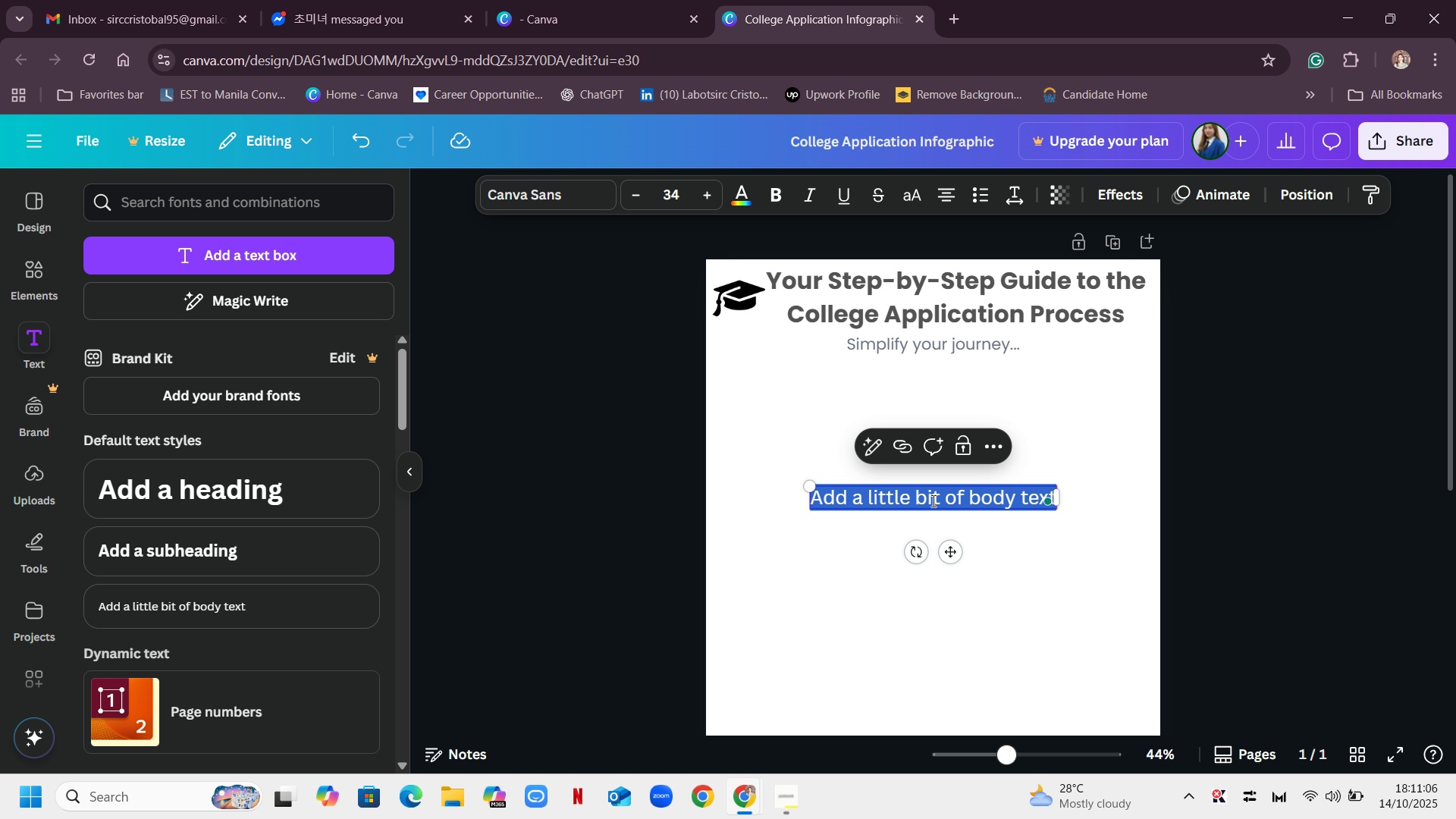 
double_click([932, 500])
 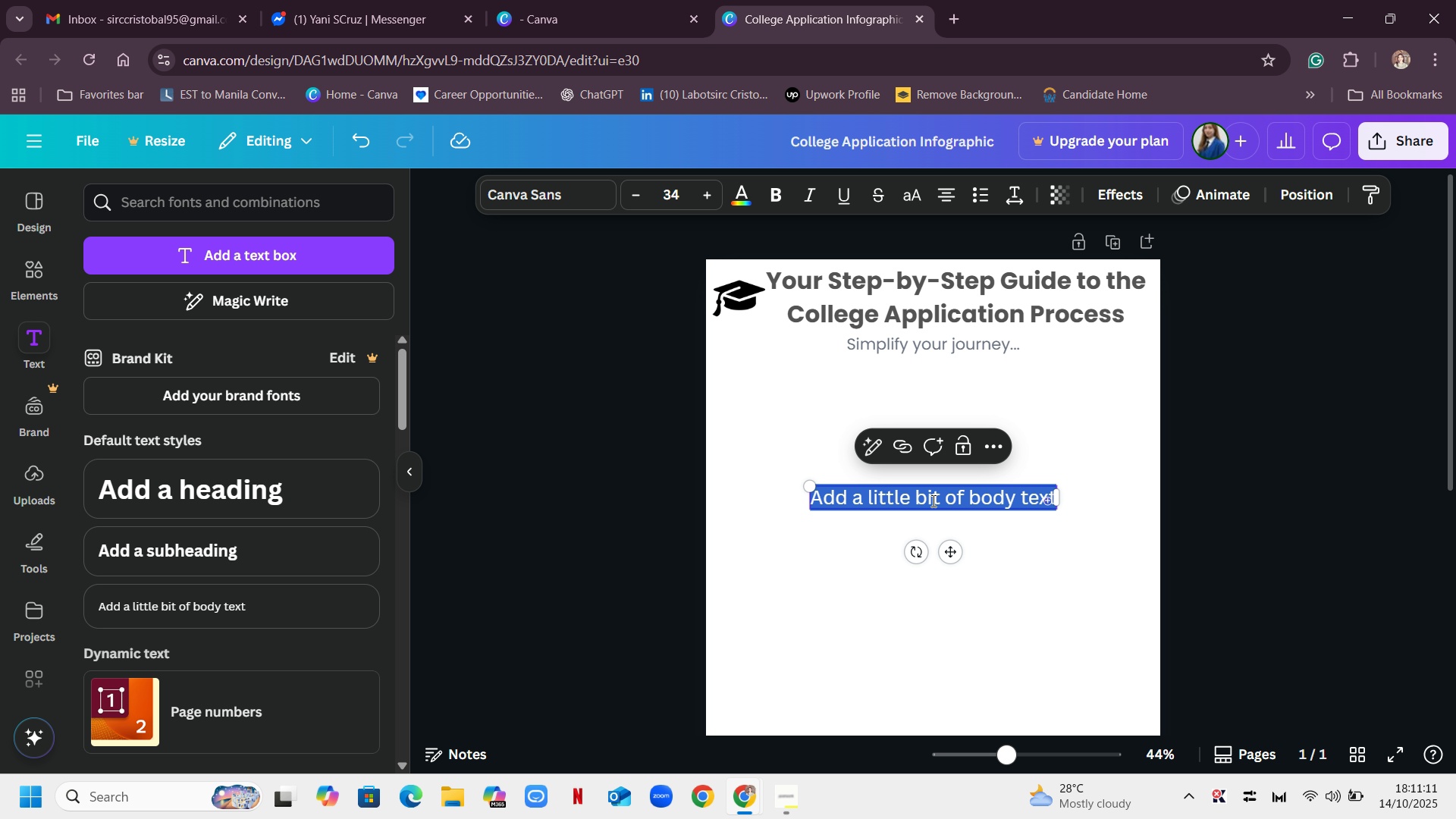 
double_click([932, 500])
 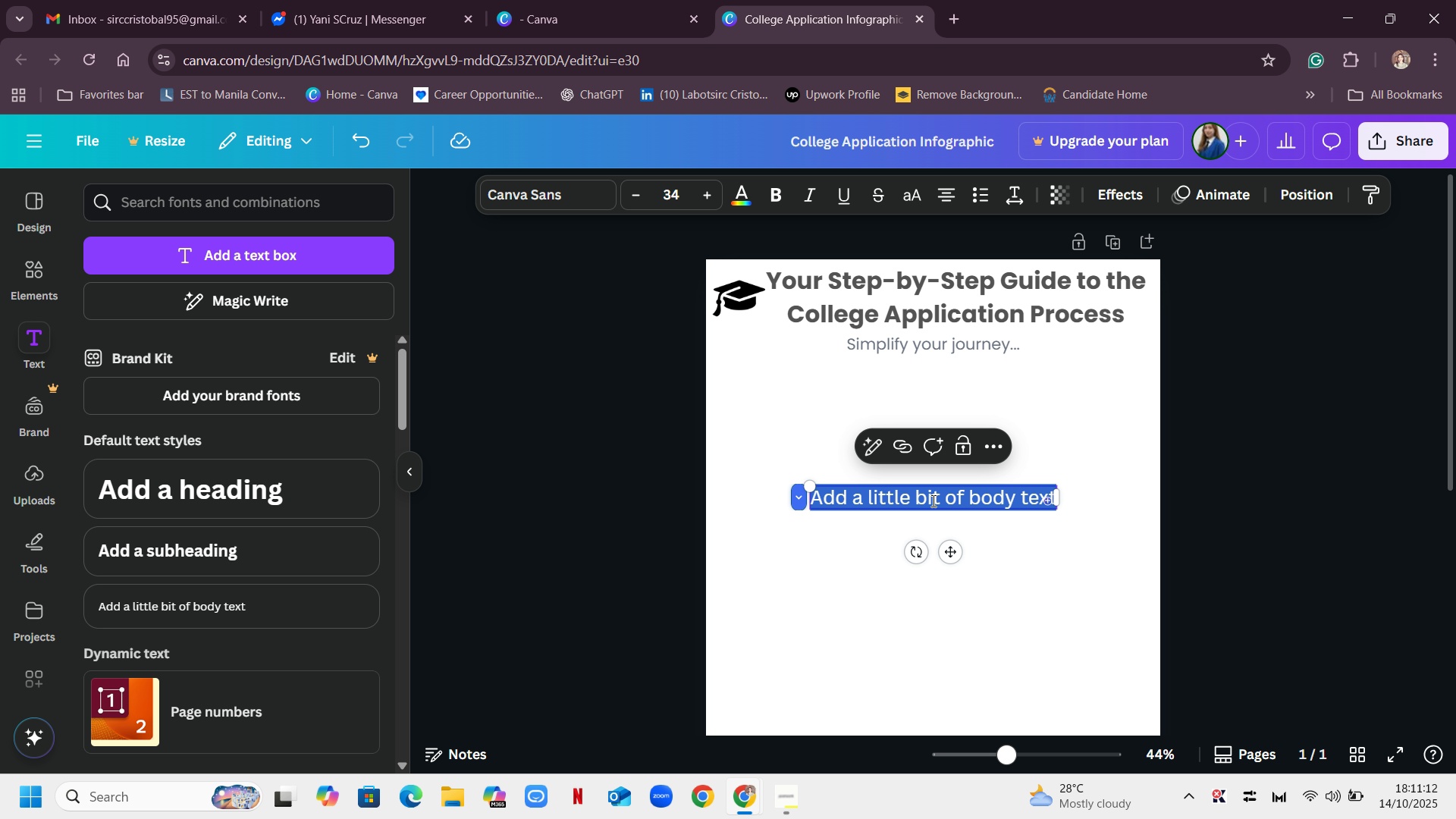 
triple_click([932, 500])
 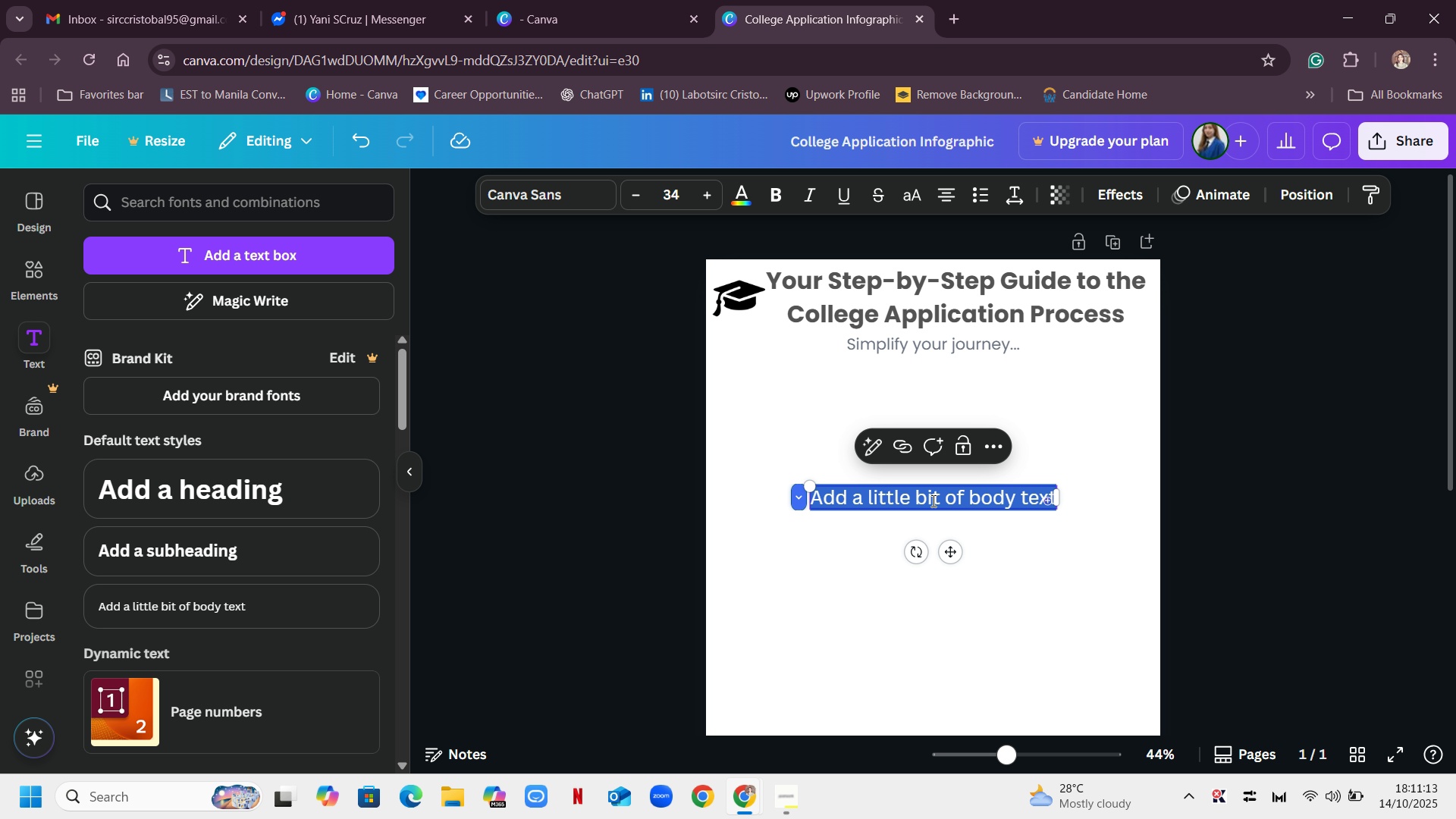 
type(Designed by Sirc: )
key(Backspace)
key(Backspace)
key(Backspace)
key(Backspace)
key(Backspace)
key(Backspace)
type(Apertedevue: )
key(Backspace)
key(Backspace)
type( | Tap a step to explore)
 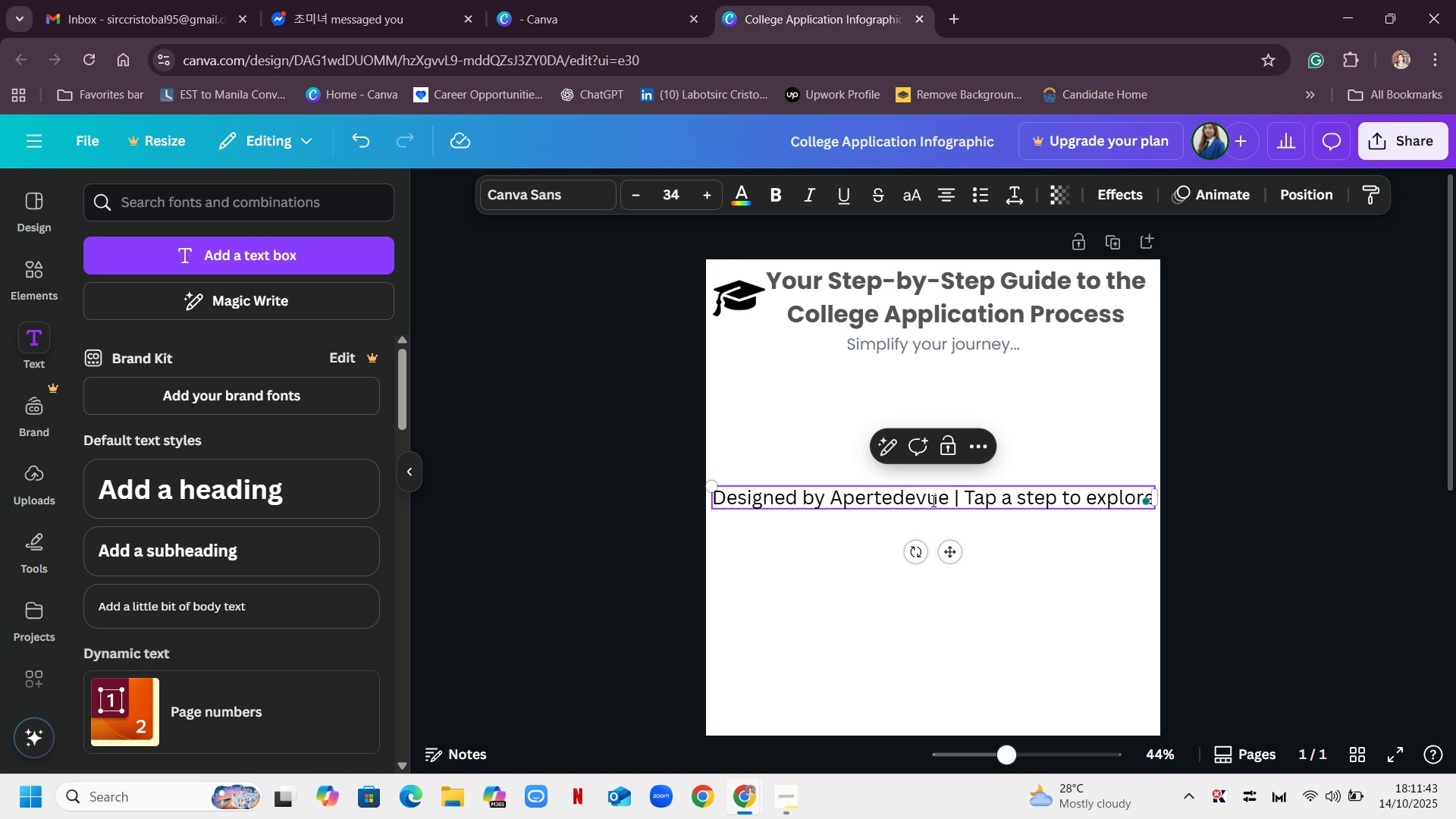 
left_click([560, 199])
 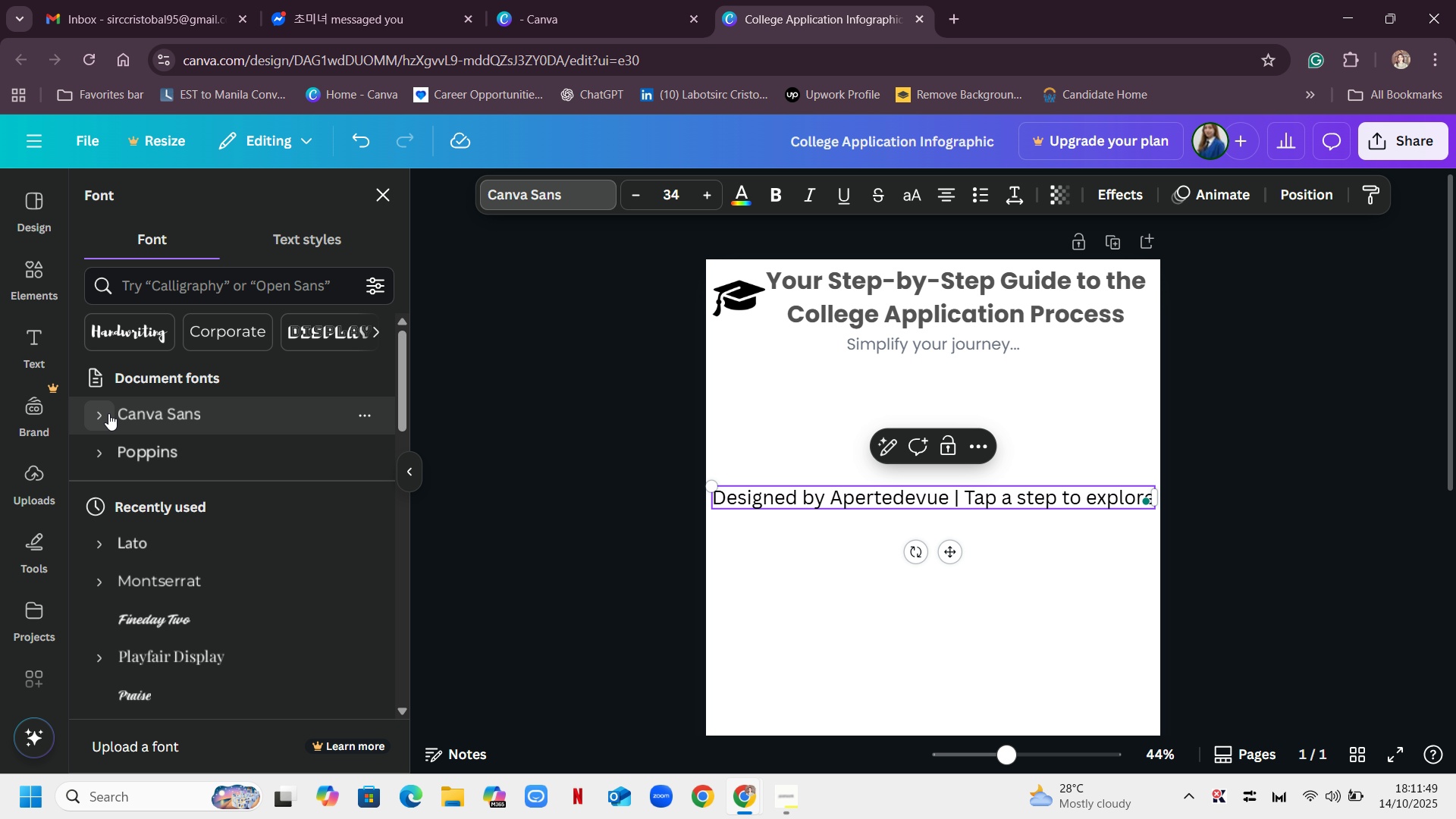 
left_click([105, 459])
 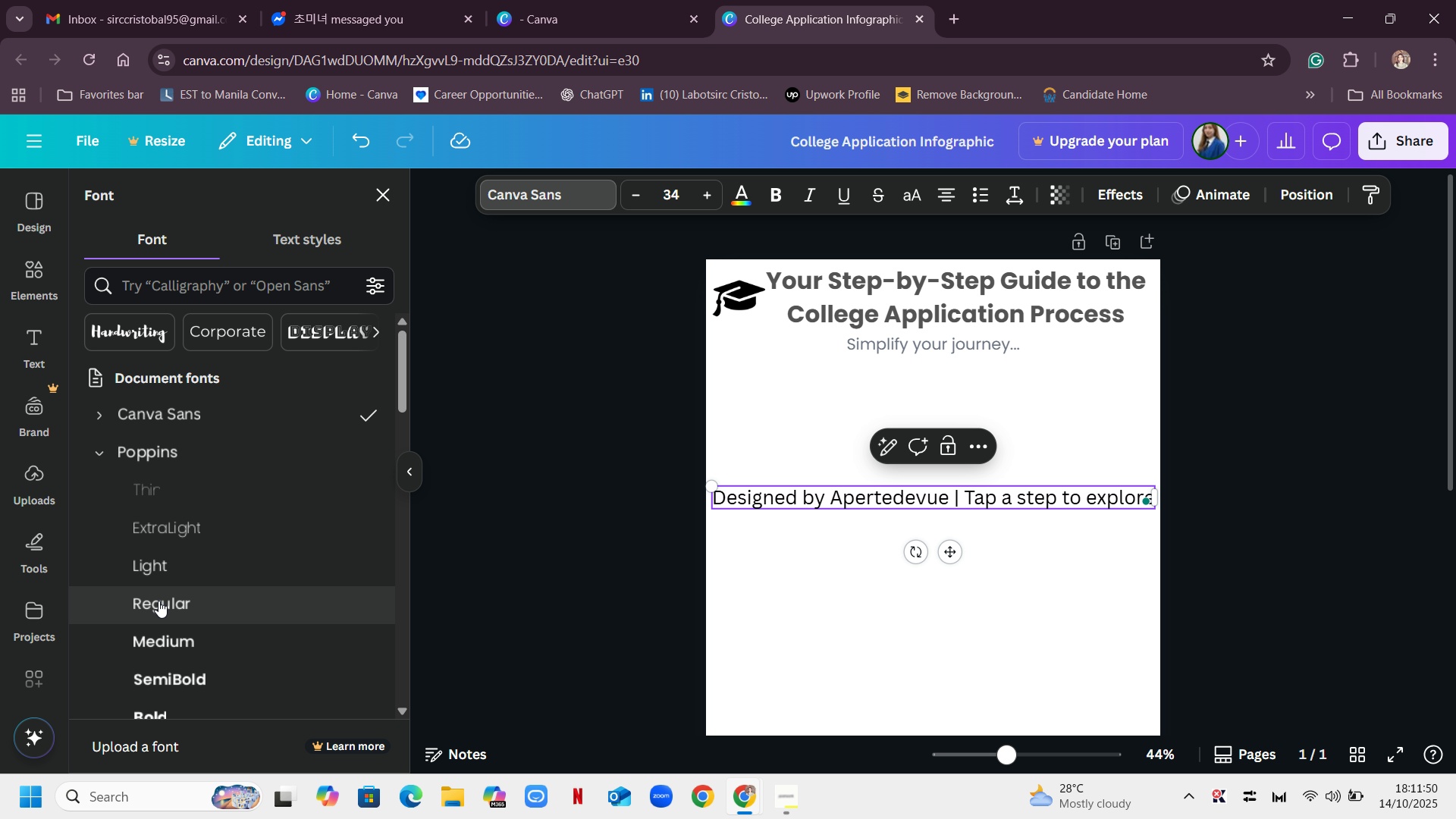 
left_click([158, 601])
 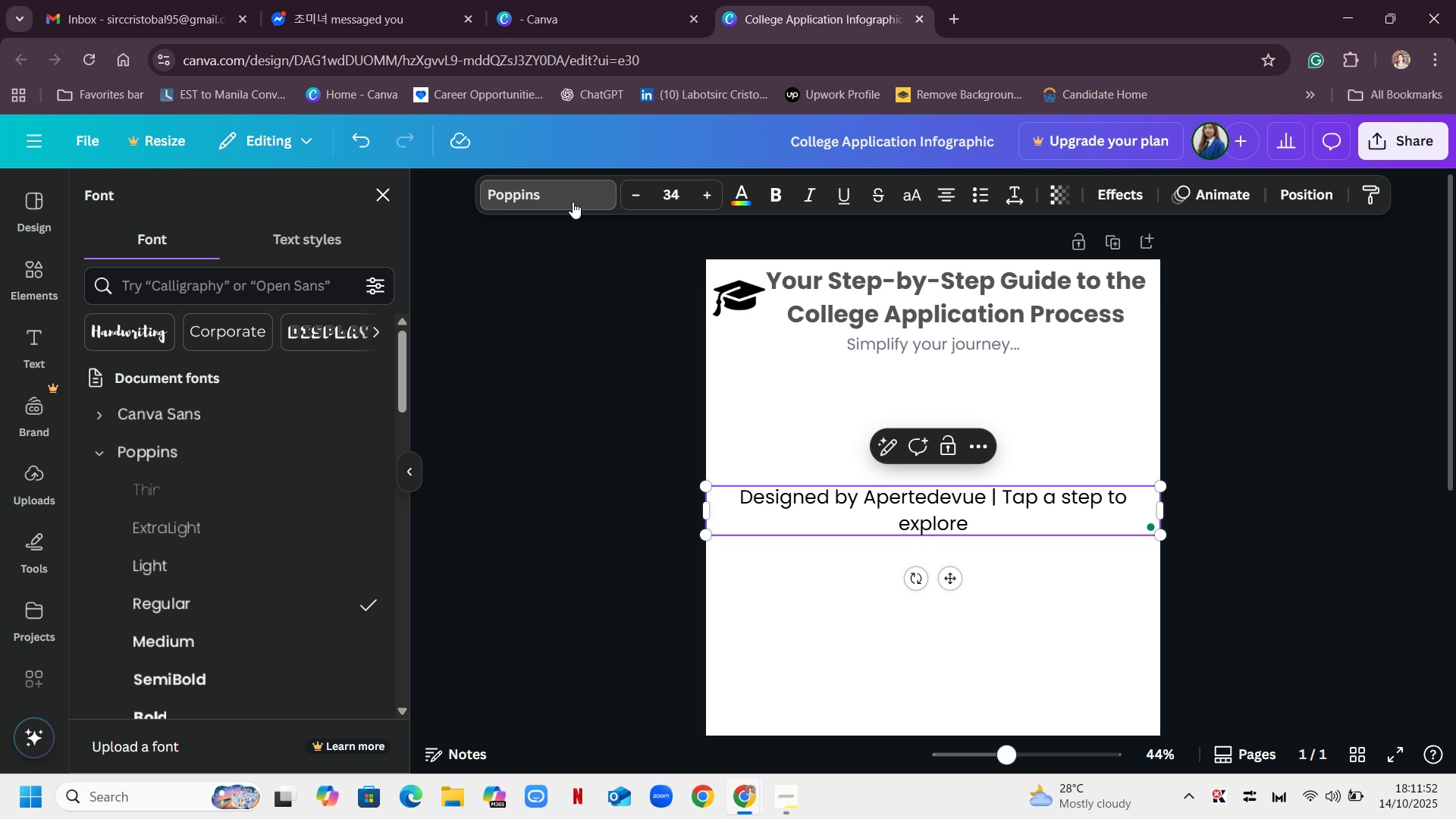 
left_click([670, 195])
 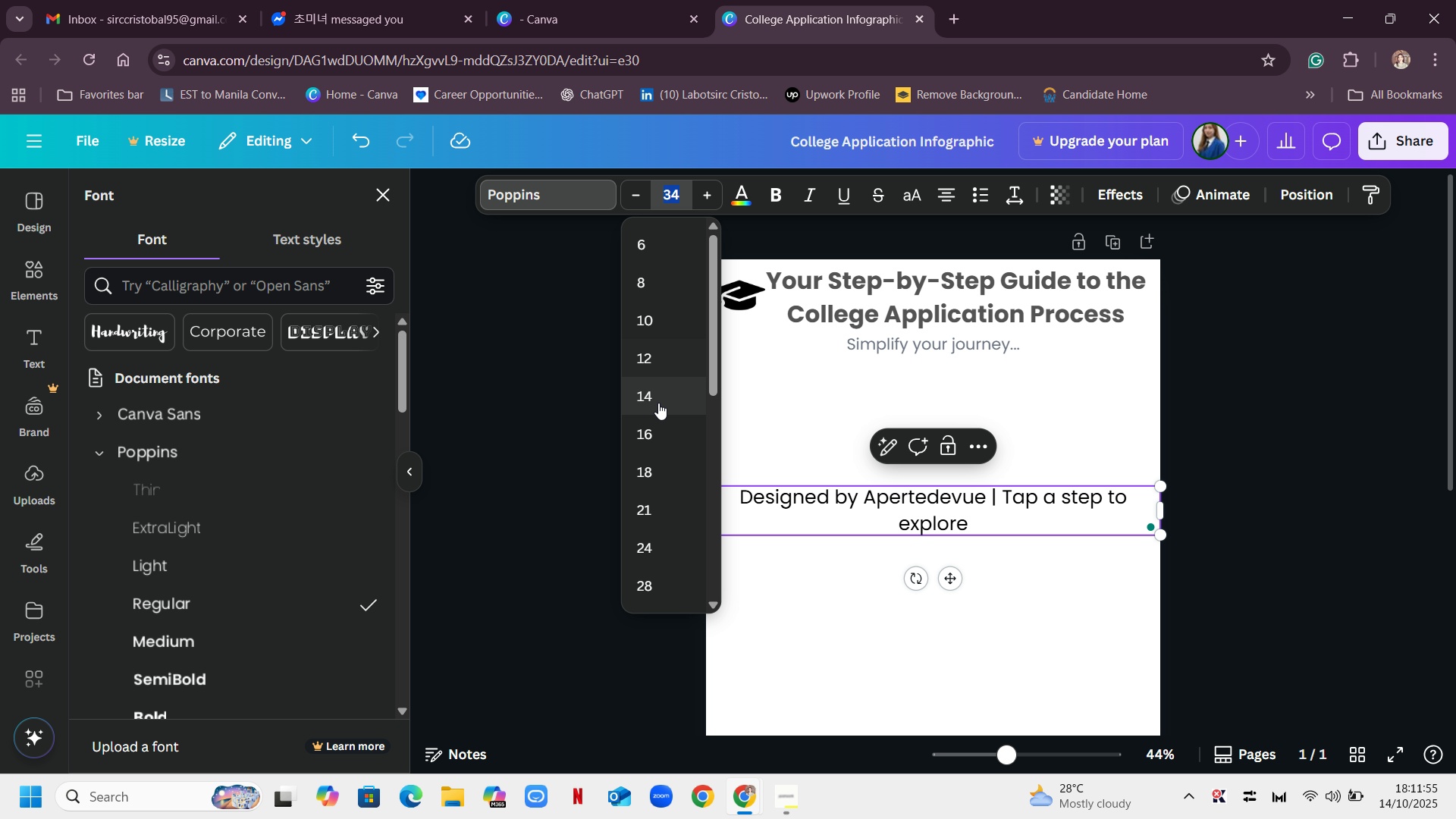 
left_click([658, 390])
 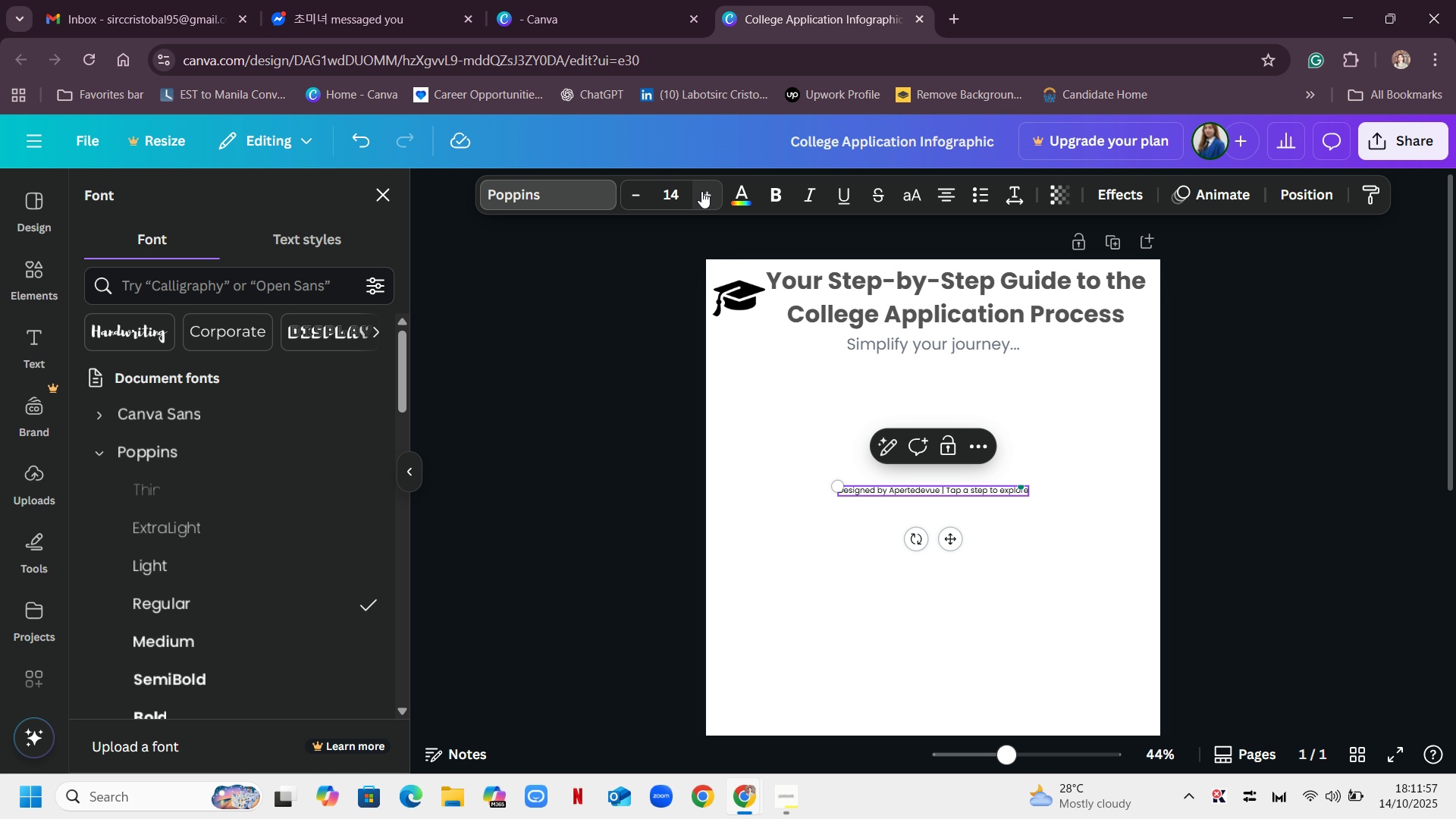 
mouse_move([670, 224])
 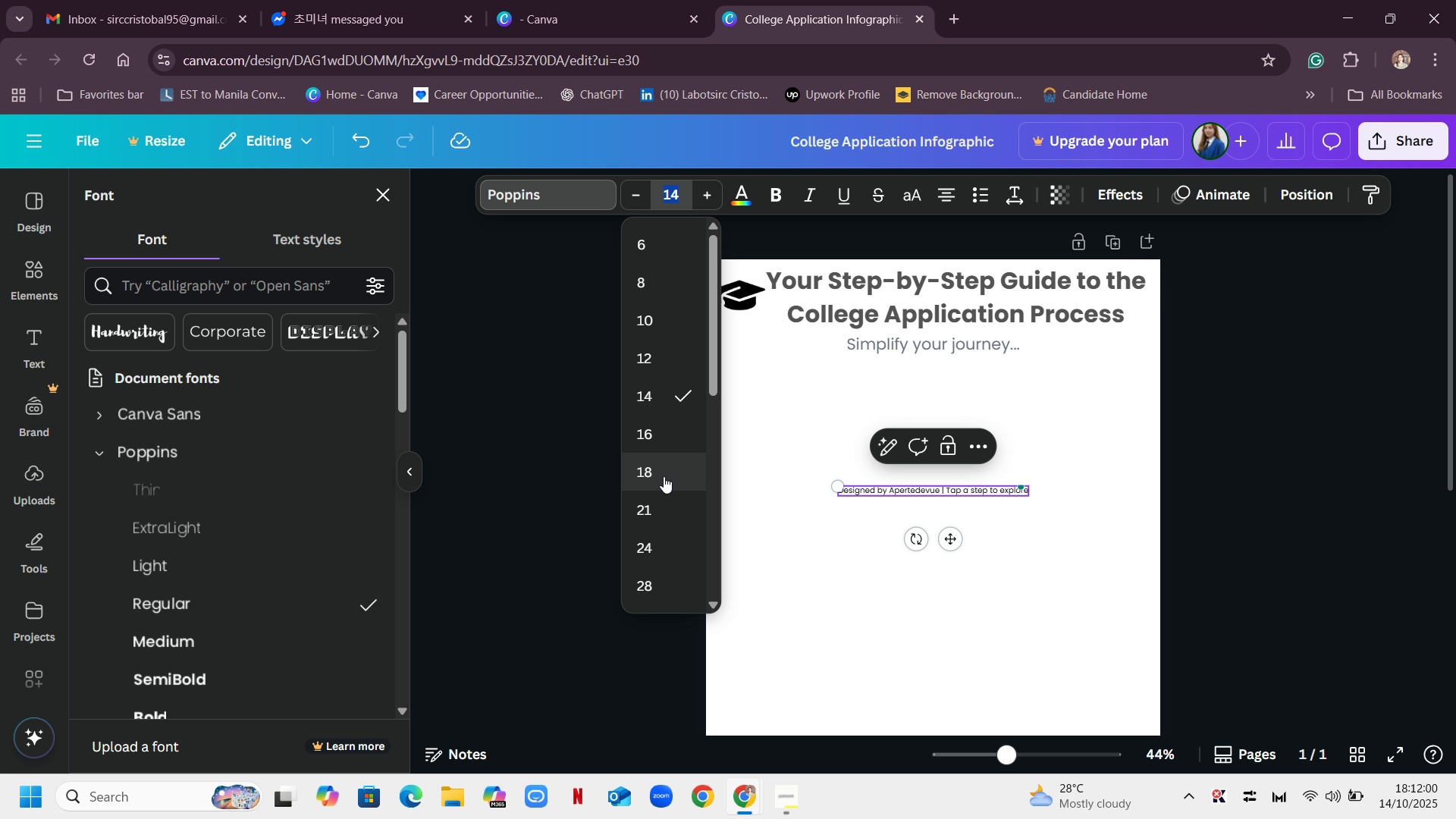 
left_click([664, 475])
 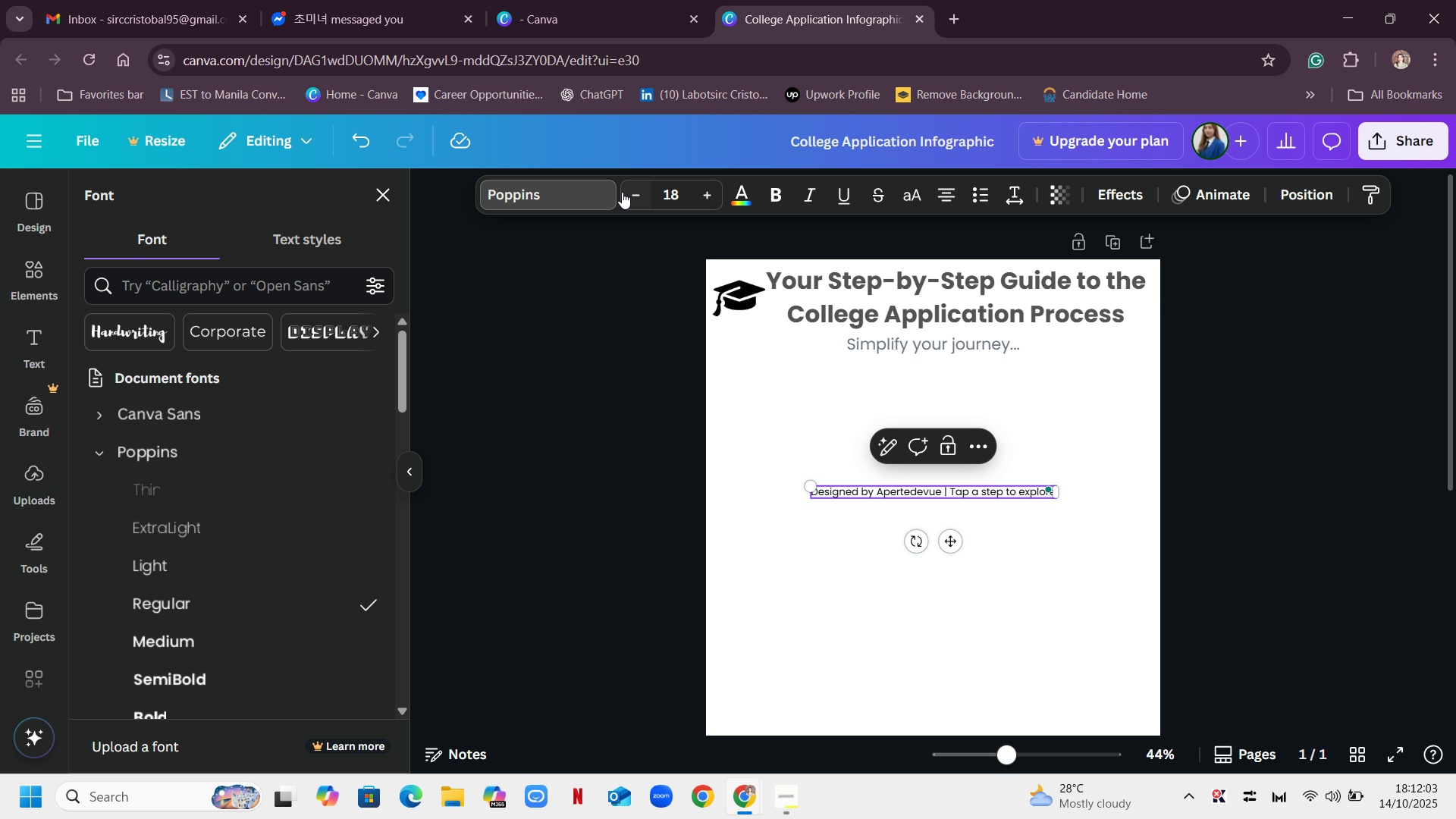 
left_click([667, 193])
 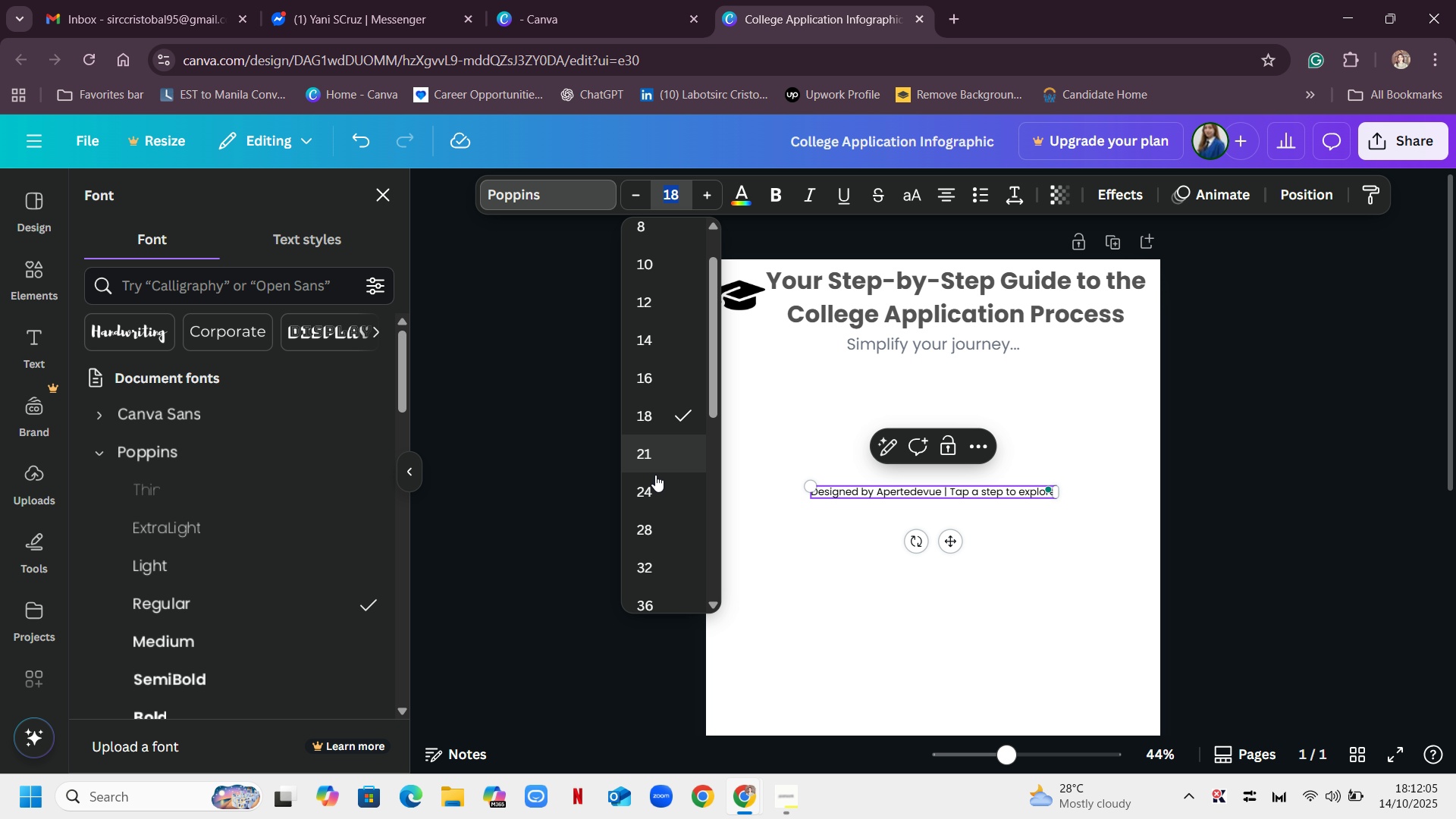 
left_click([653, 493])
 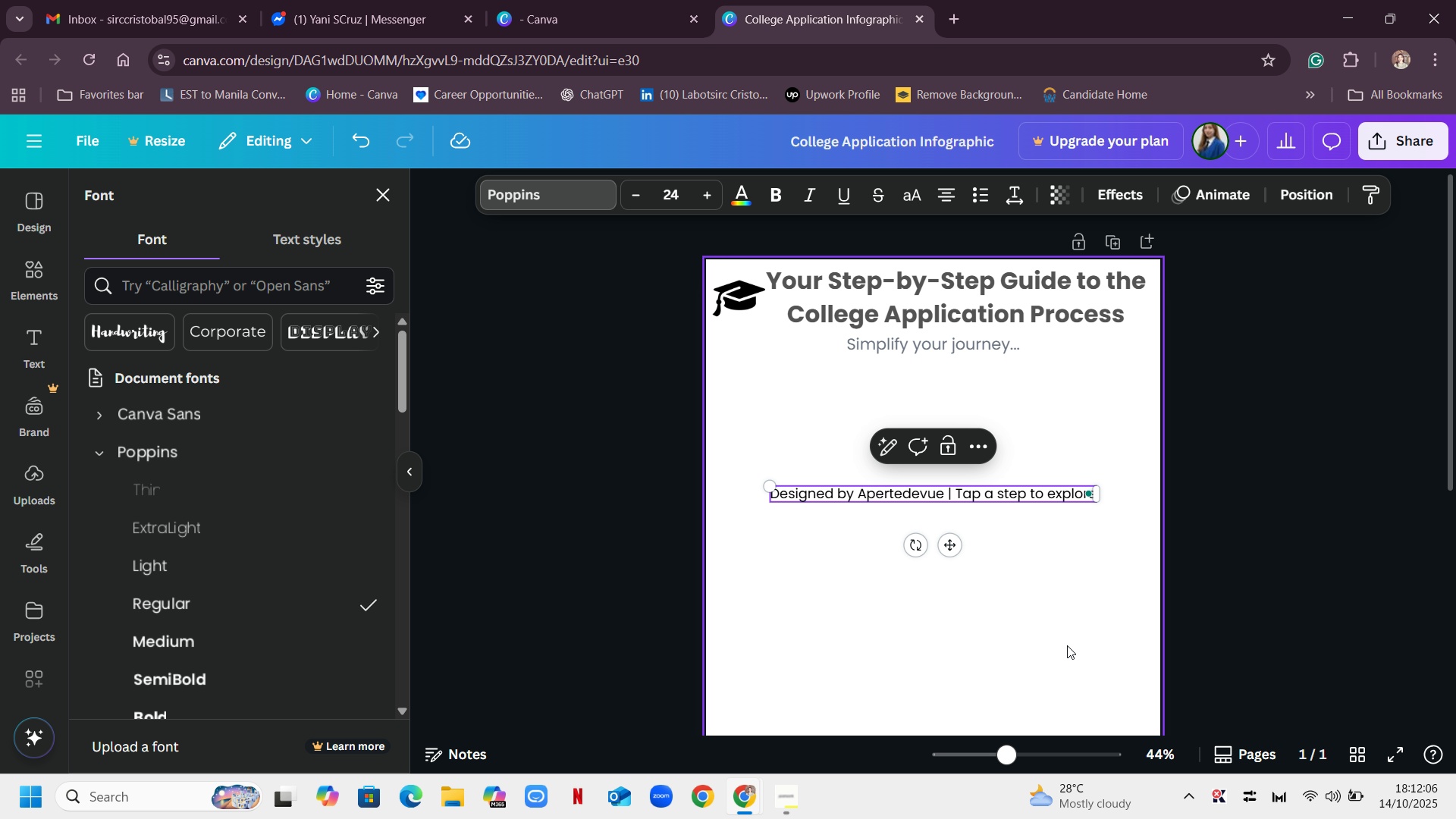 
left_click([1053, 576])
 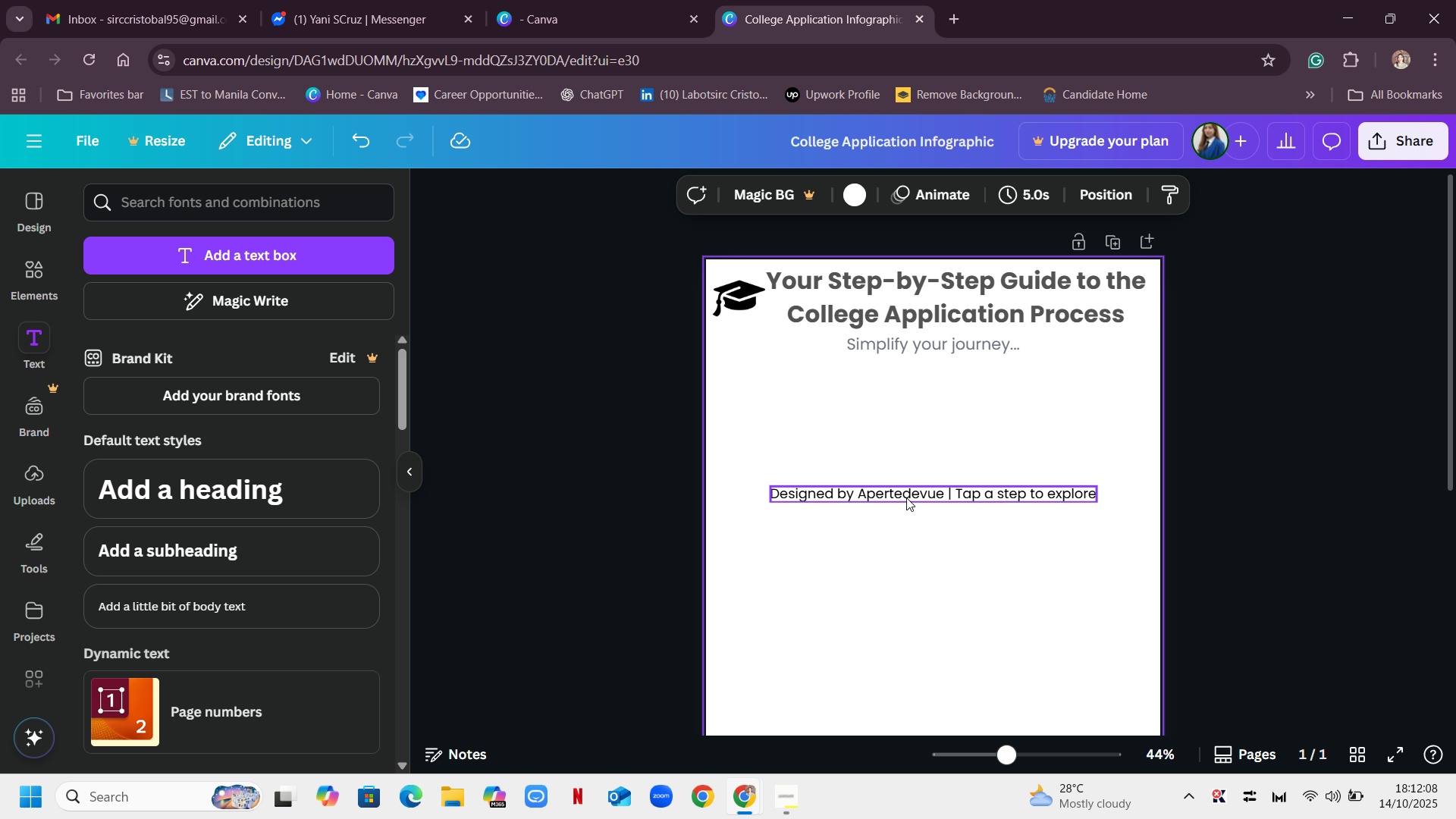 
left_click_drag(start_coordinate=[906, 495], to_coordinate=[899, 463])
 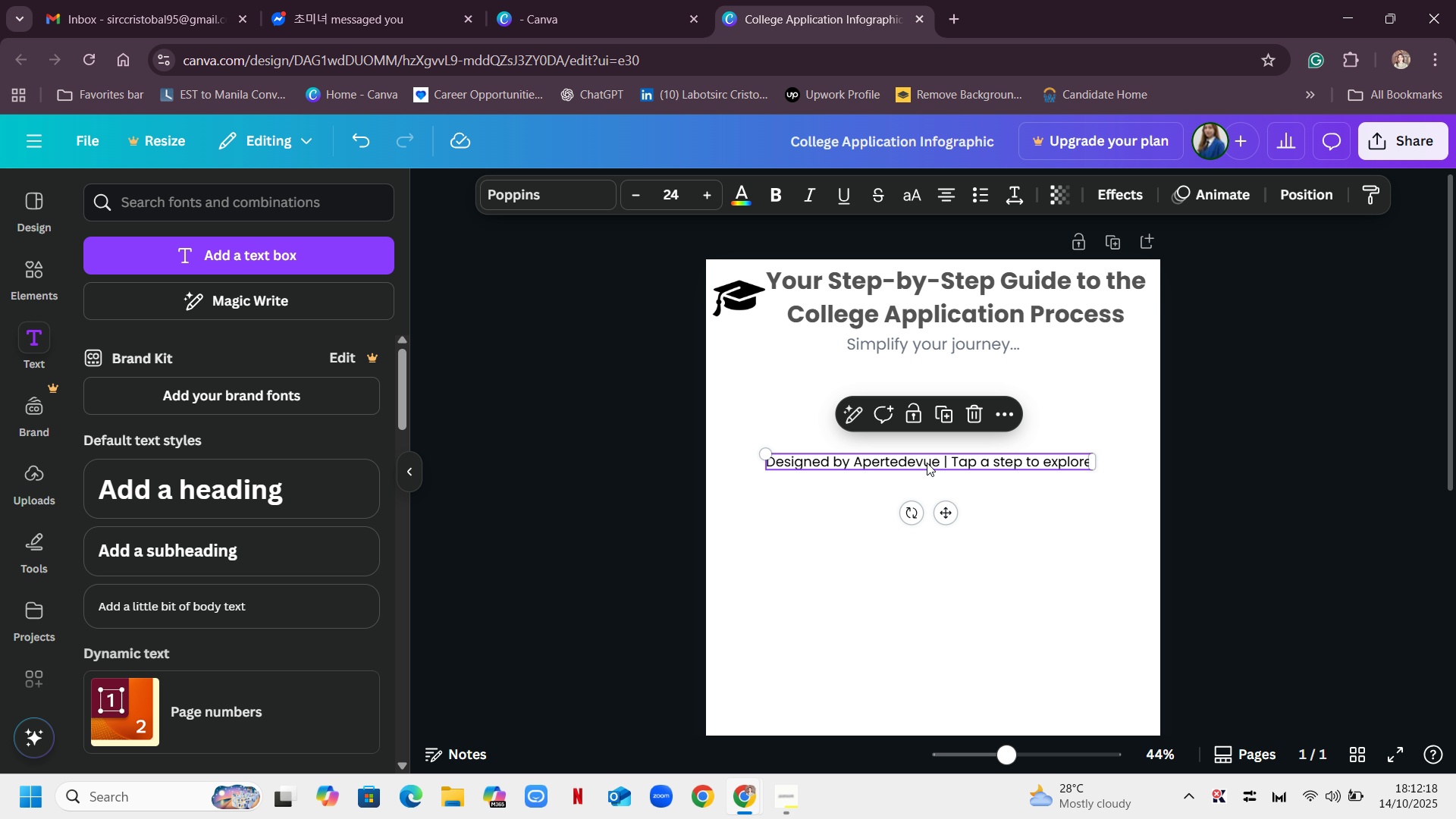 
wait(8.99)
 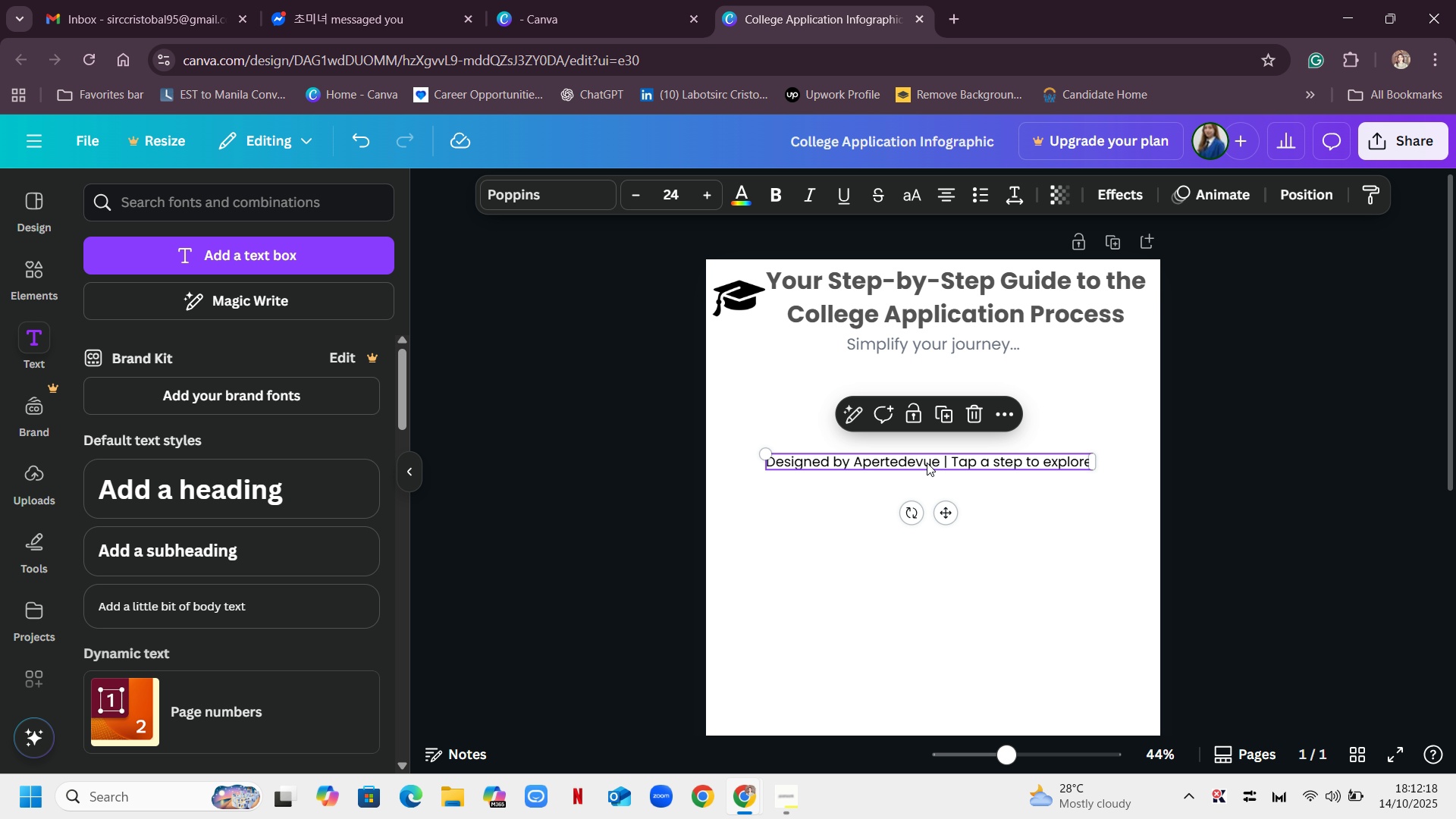 
double_click([969, 466])
 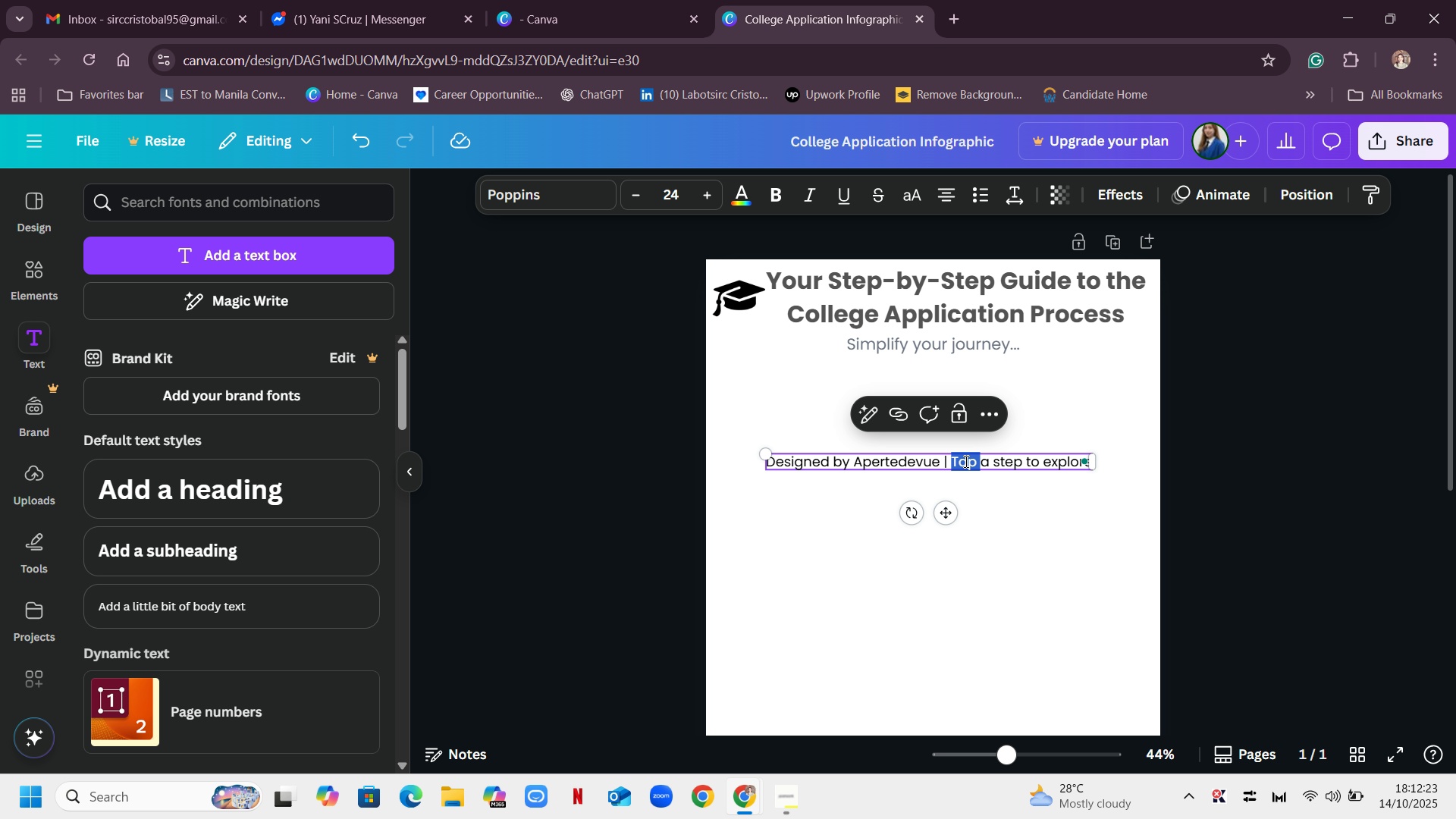 
left_click([965, 461])
 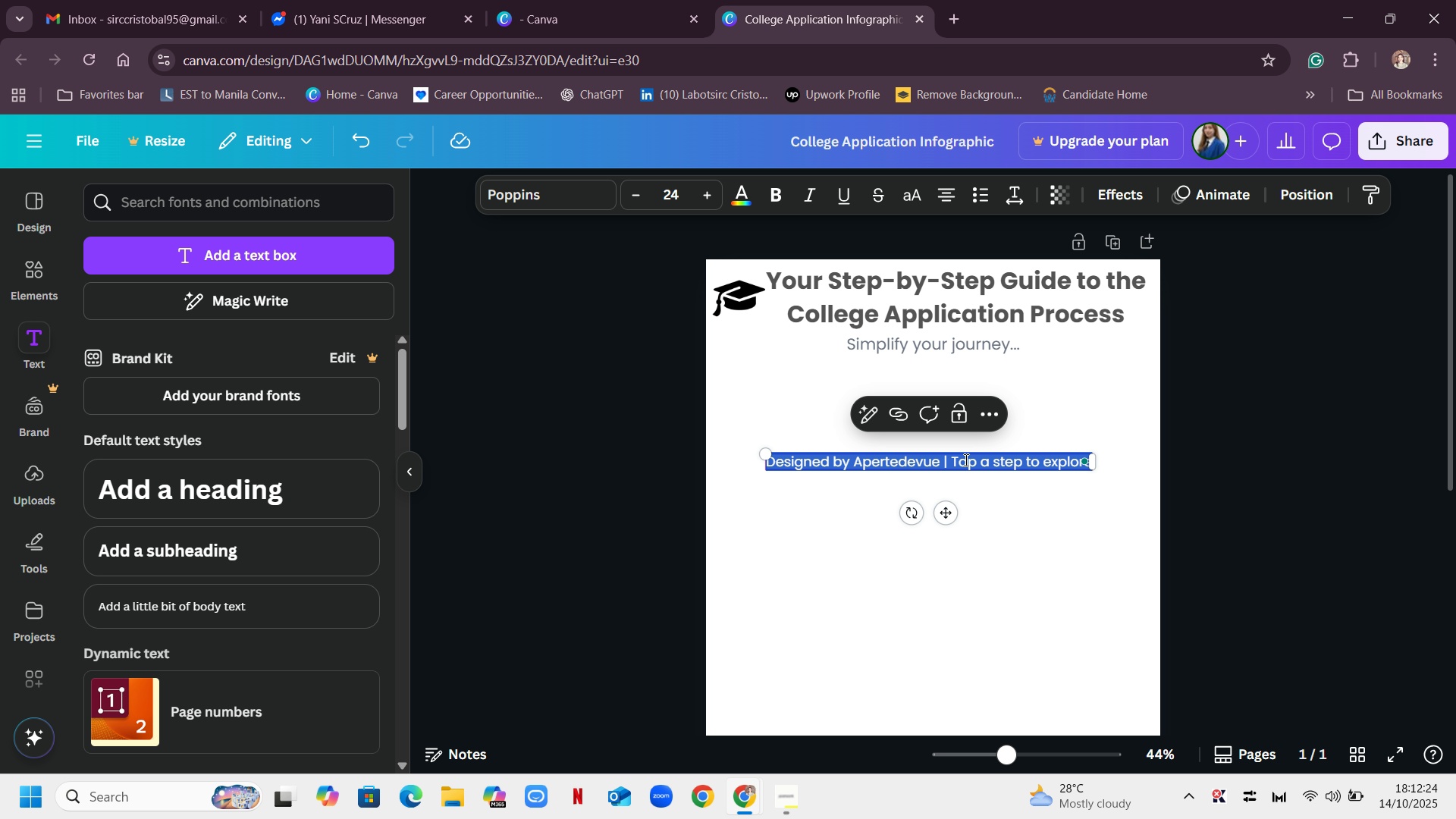 
triple_click([965, 460])
 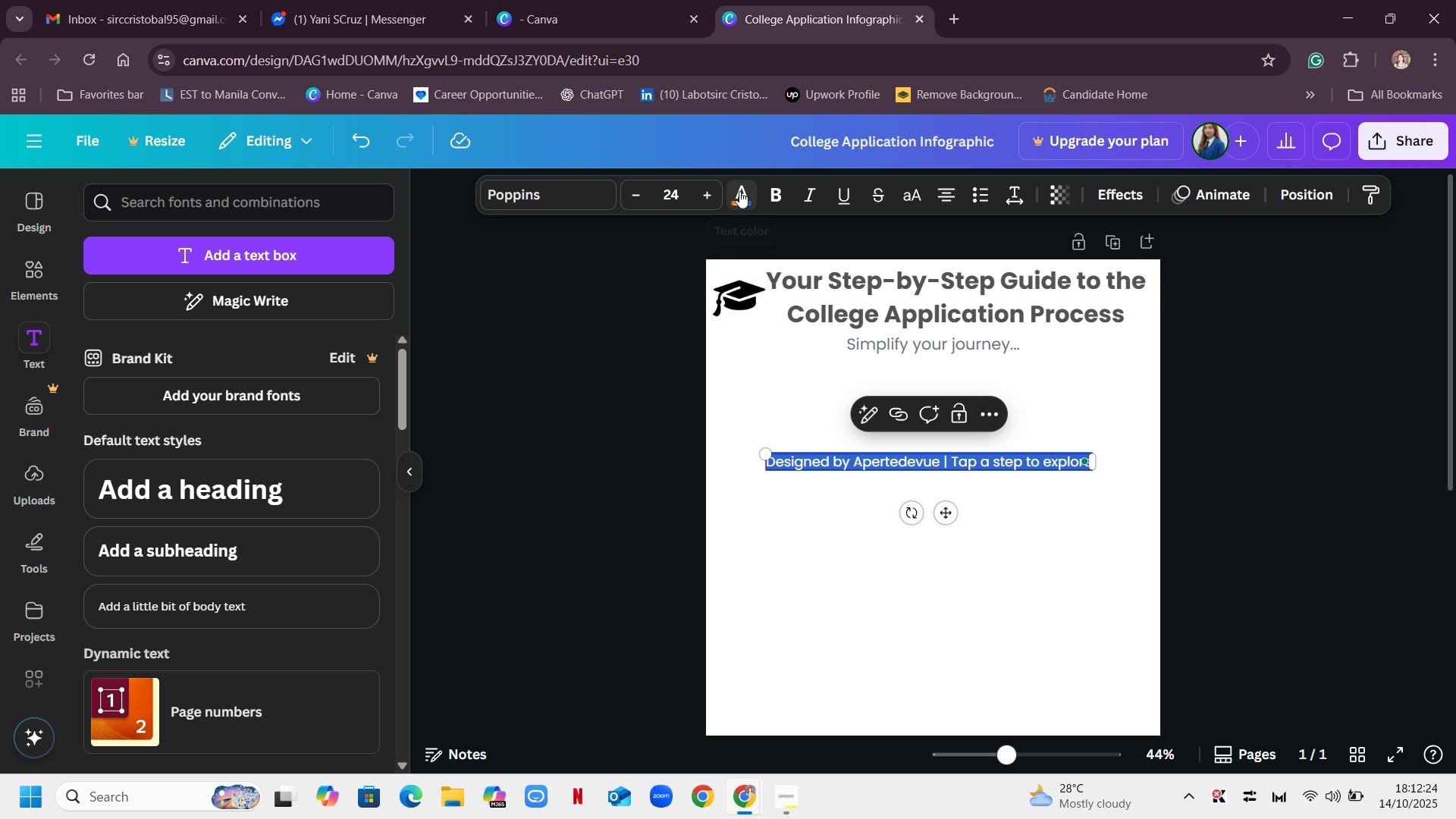 
left_click([742, 190])
 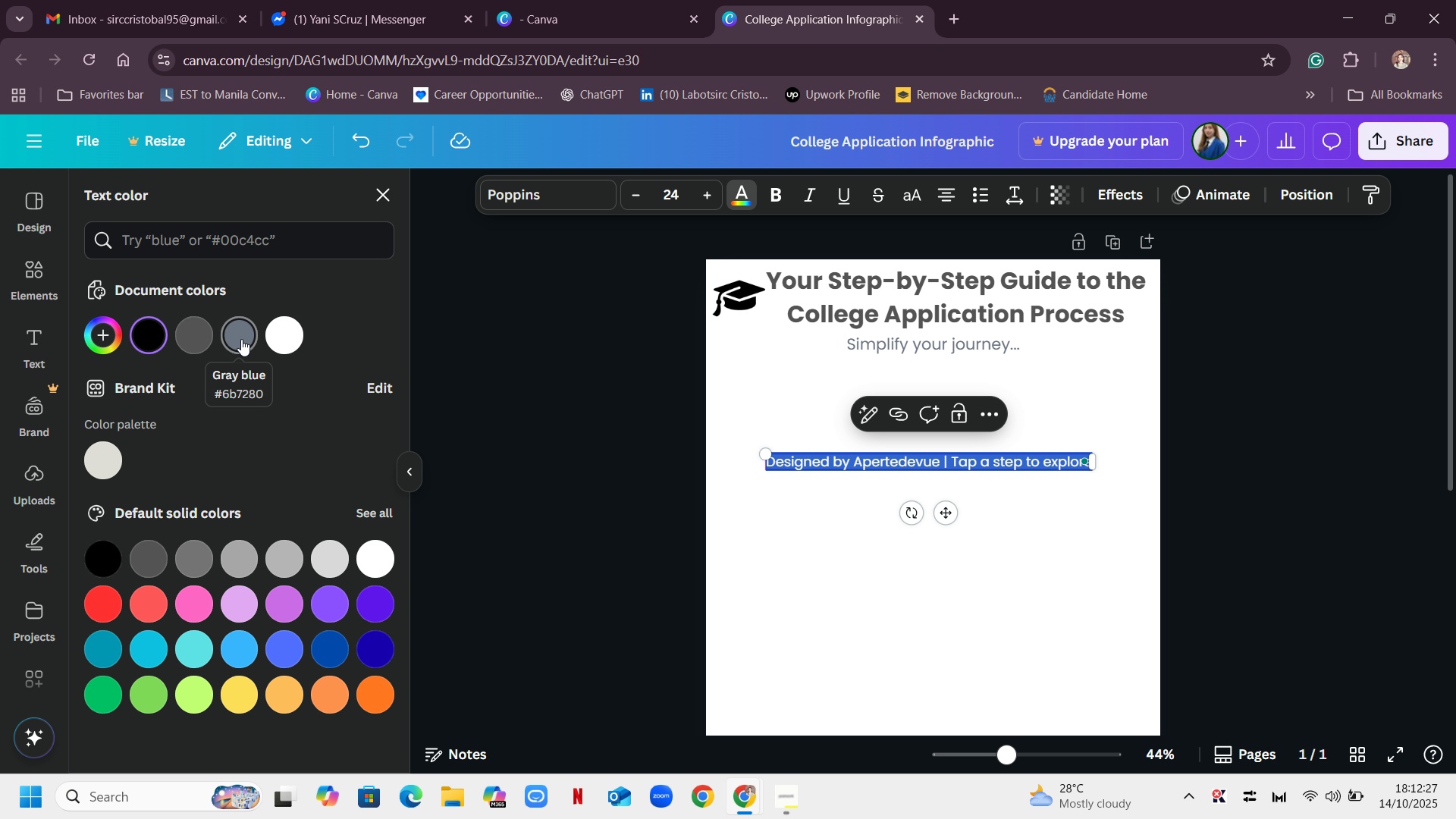 
left_click([241, 339])
 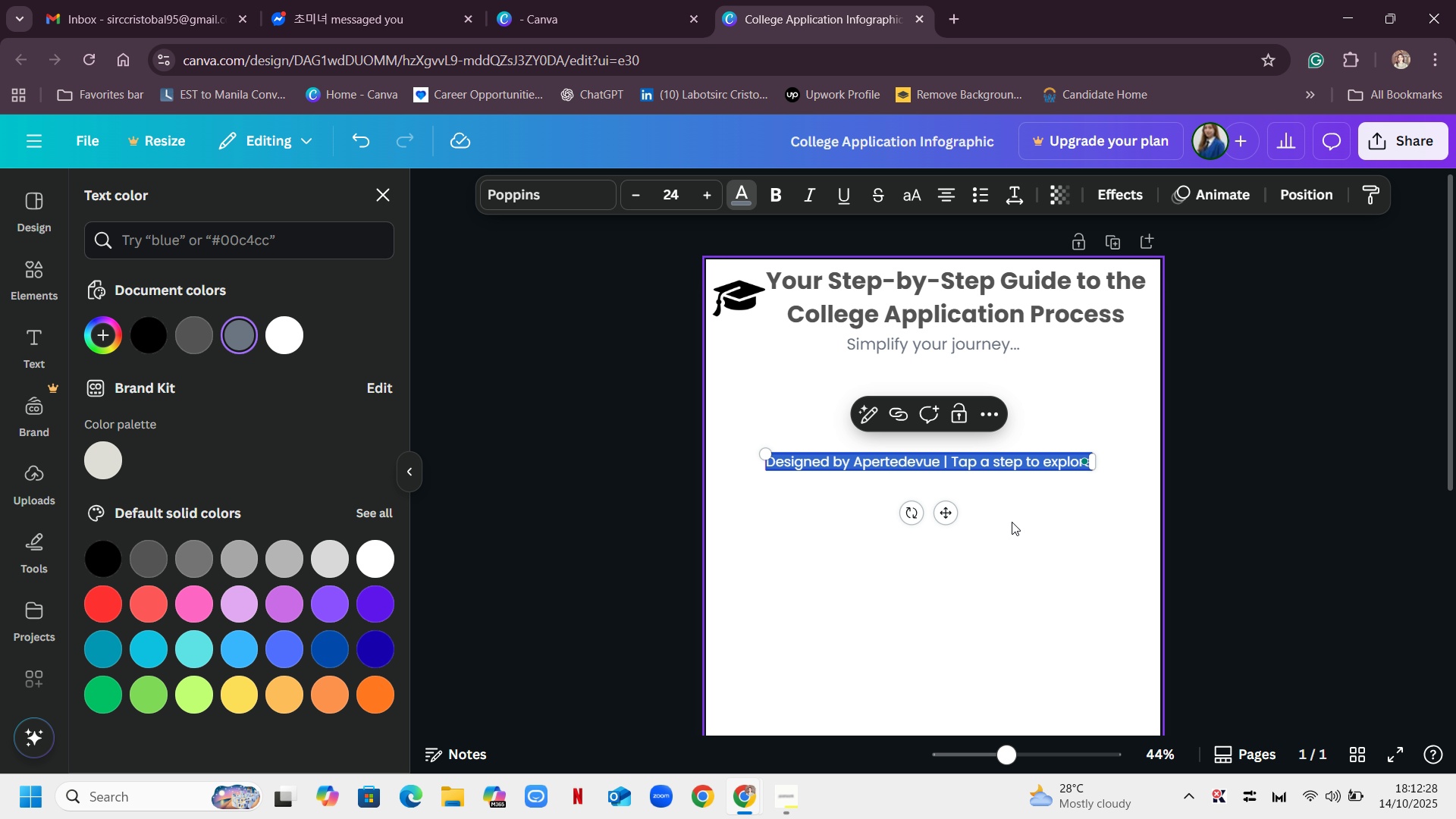 
left_click([1078, 522])
 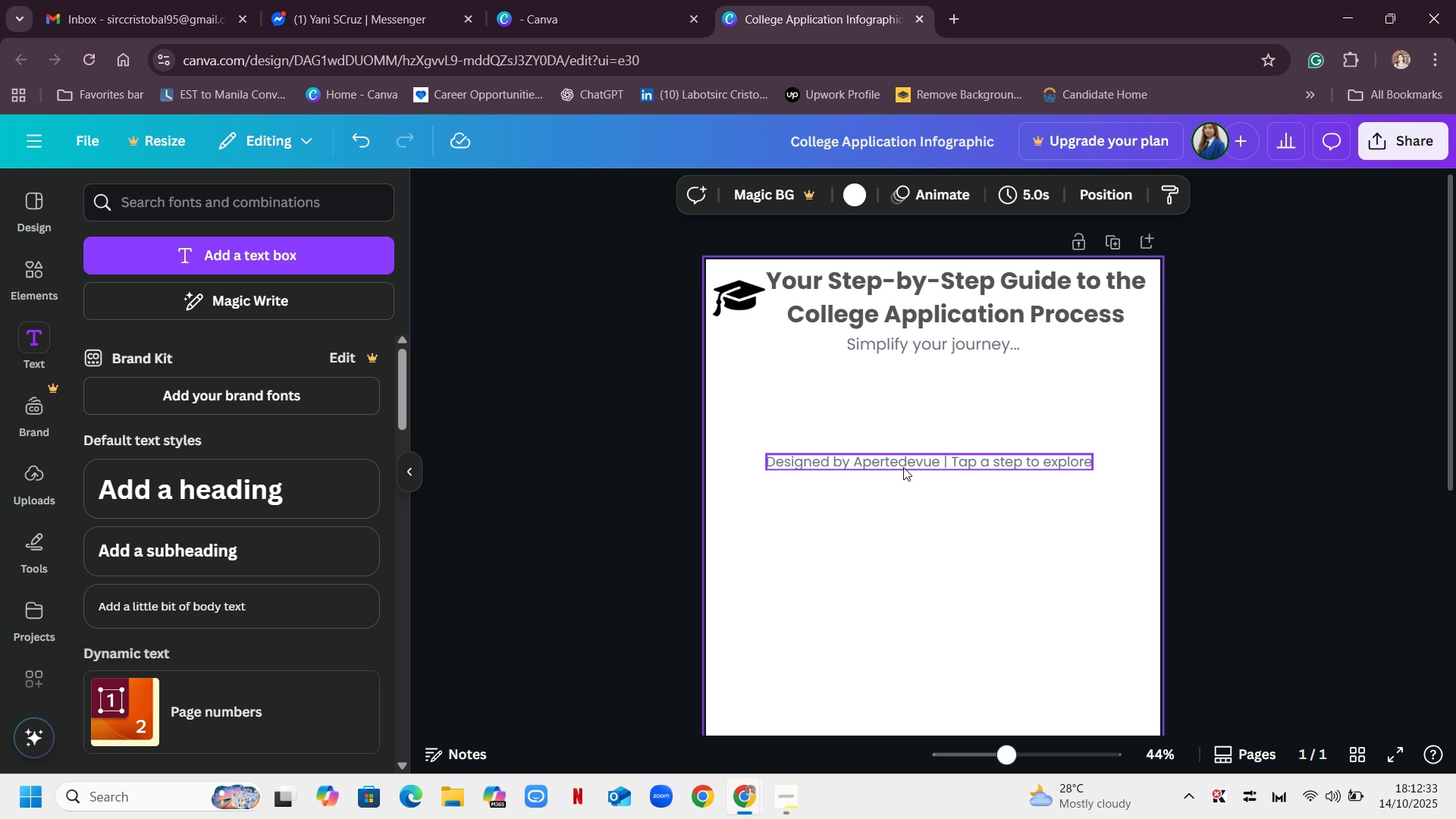 
left_click_drag(start_coordinate=[903, 467], to_coordinate=[902, 404])
 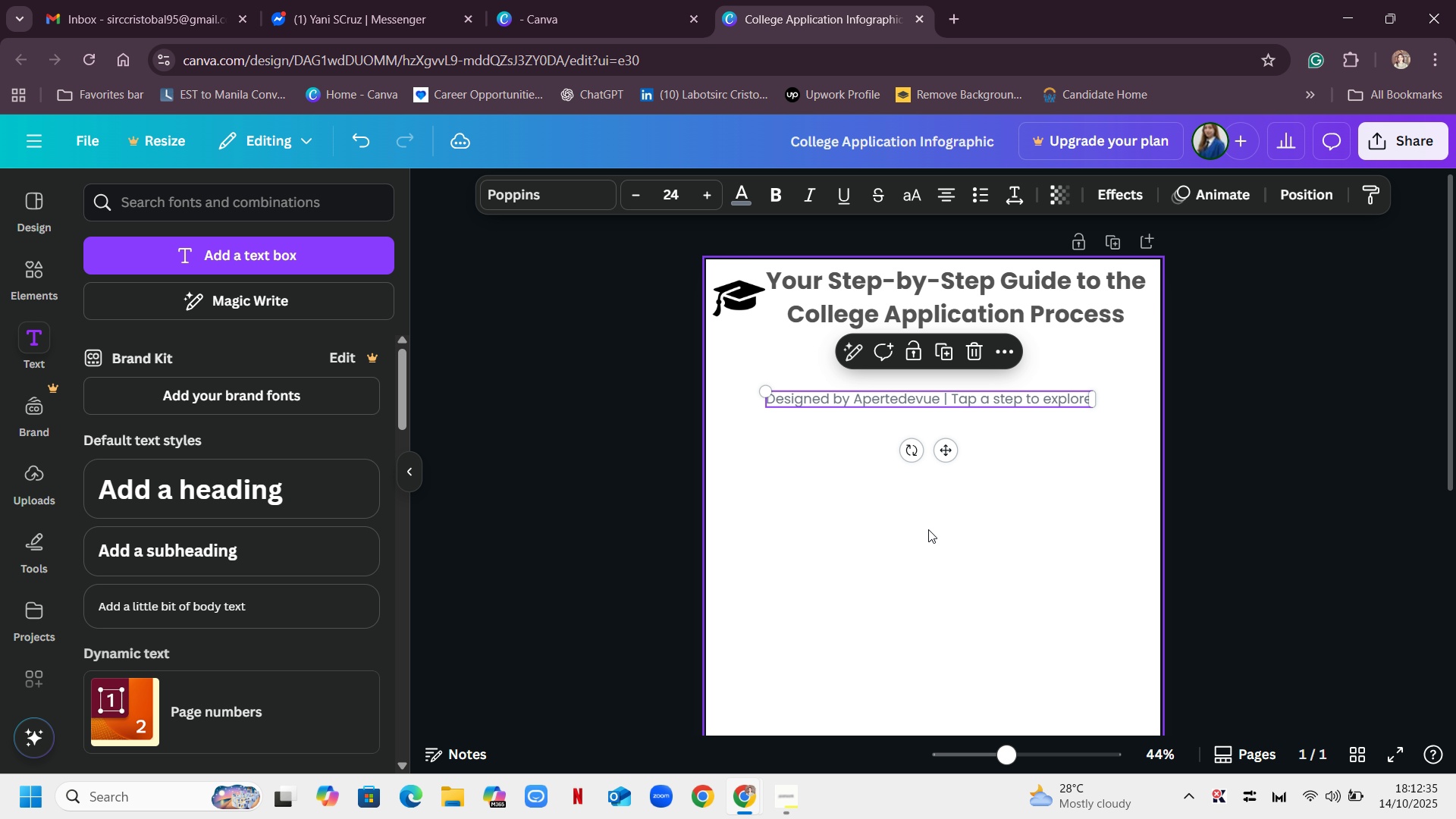 
scroll: coordinate [955, 453], scroll_direction: down, amount: 3.0
 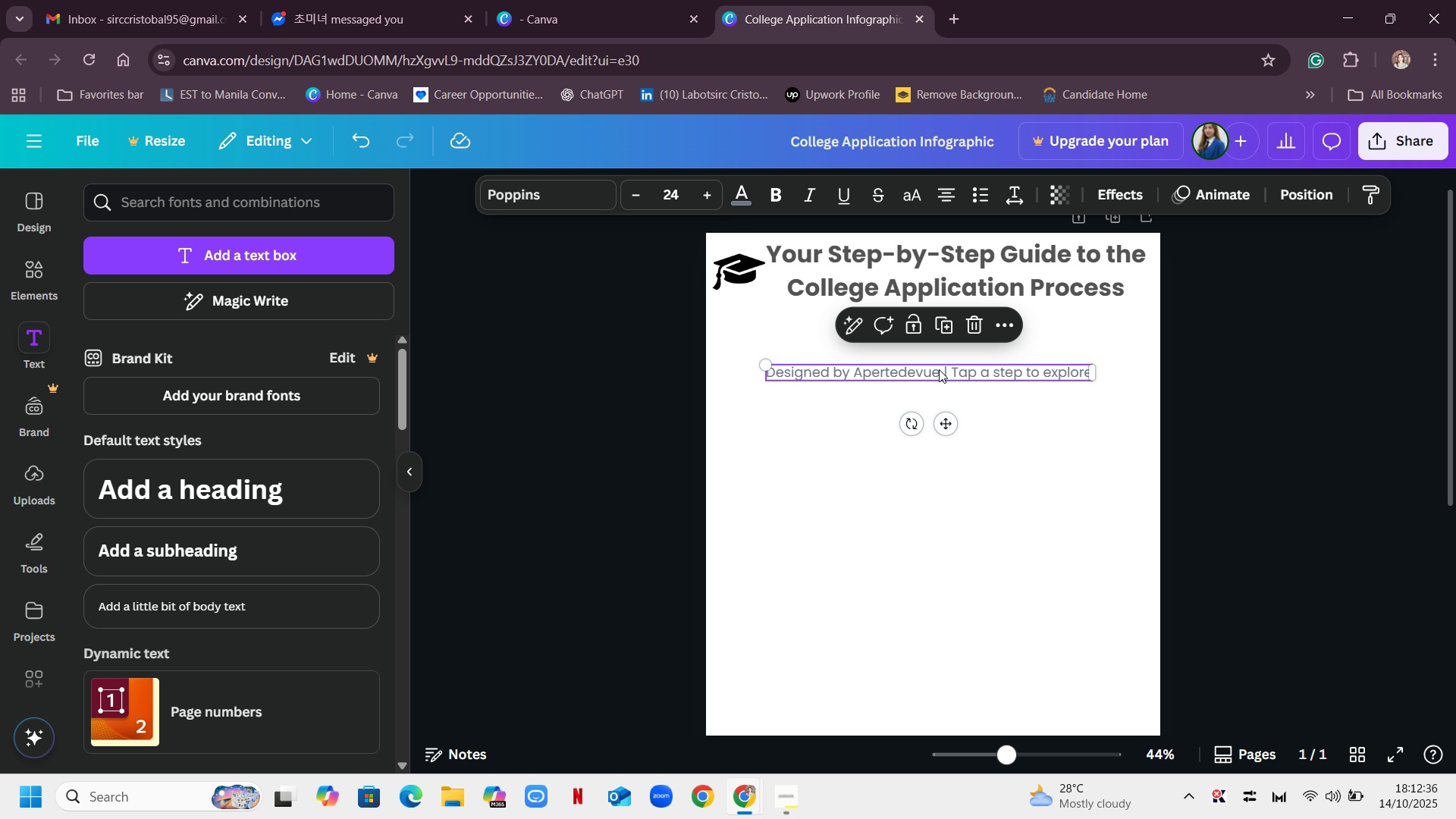 
left_click_drag(start_coordinate=[939, 368], to_coordinate=[915, 663])
 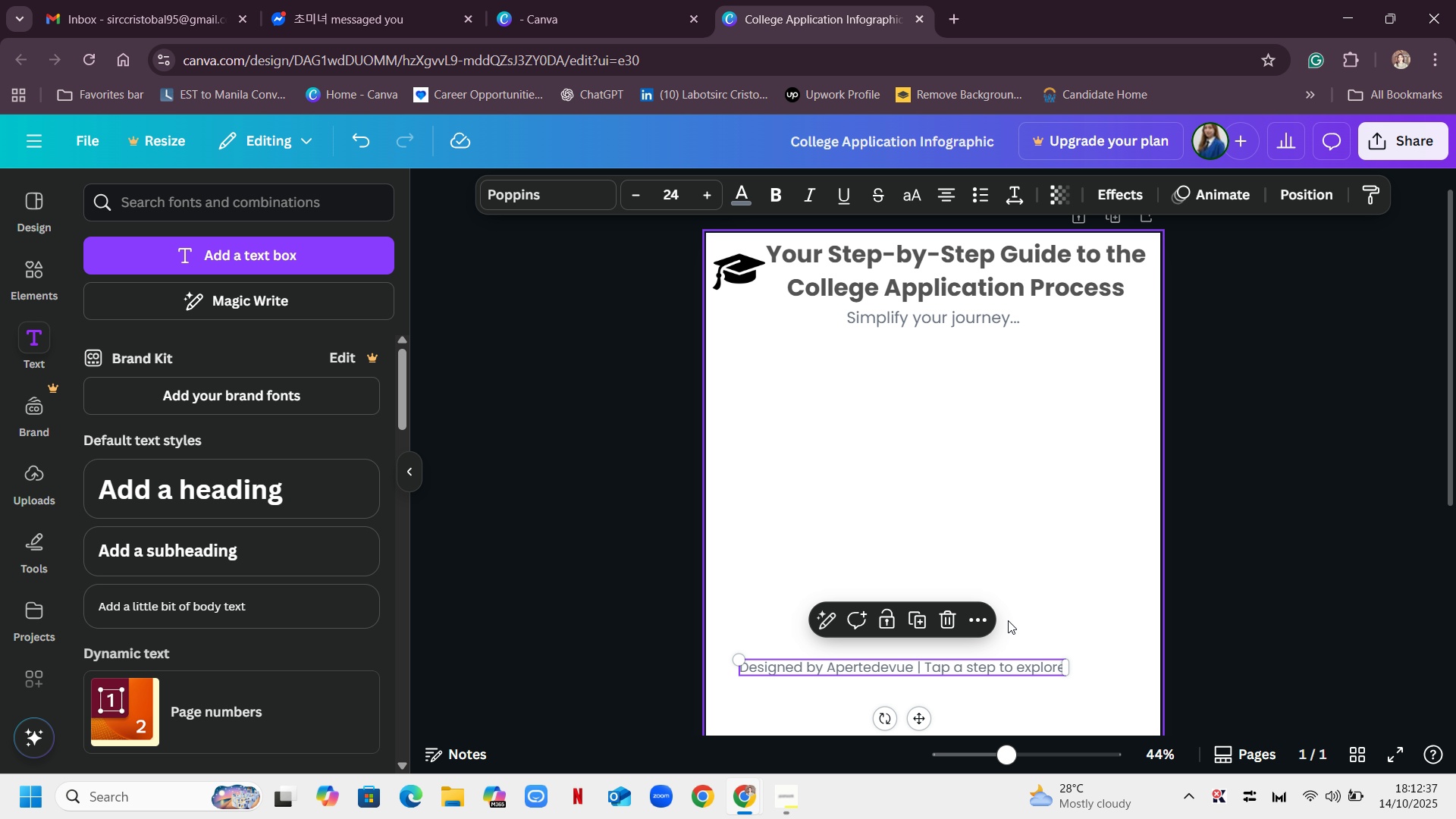 
scroll: coordinate [1004, 618], scroll_direction: down, amount: 5.0
 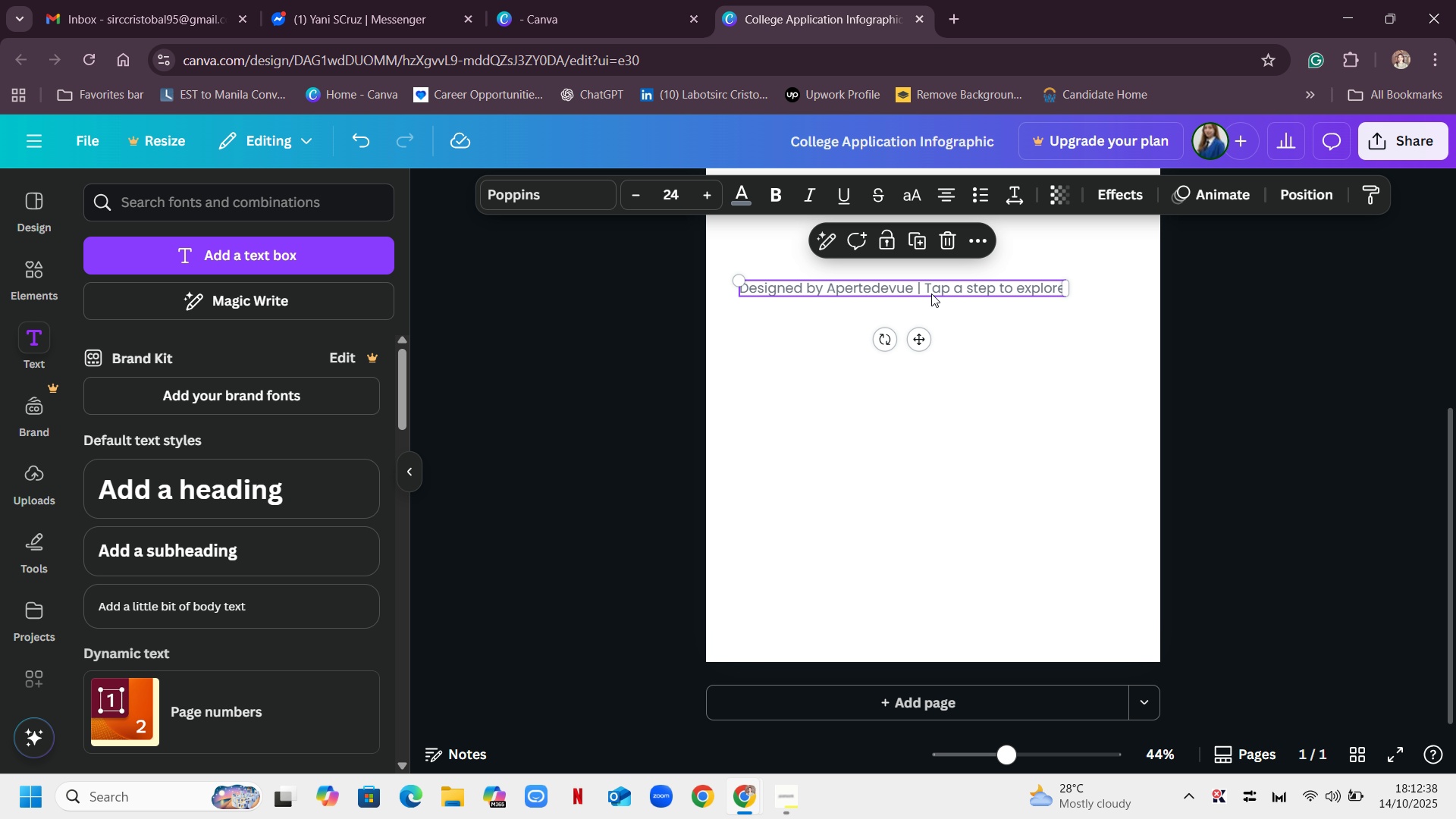 
left_click_drag(start_coordinate=[921, 286], to_coordinate=[953, 645])
 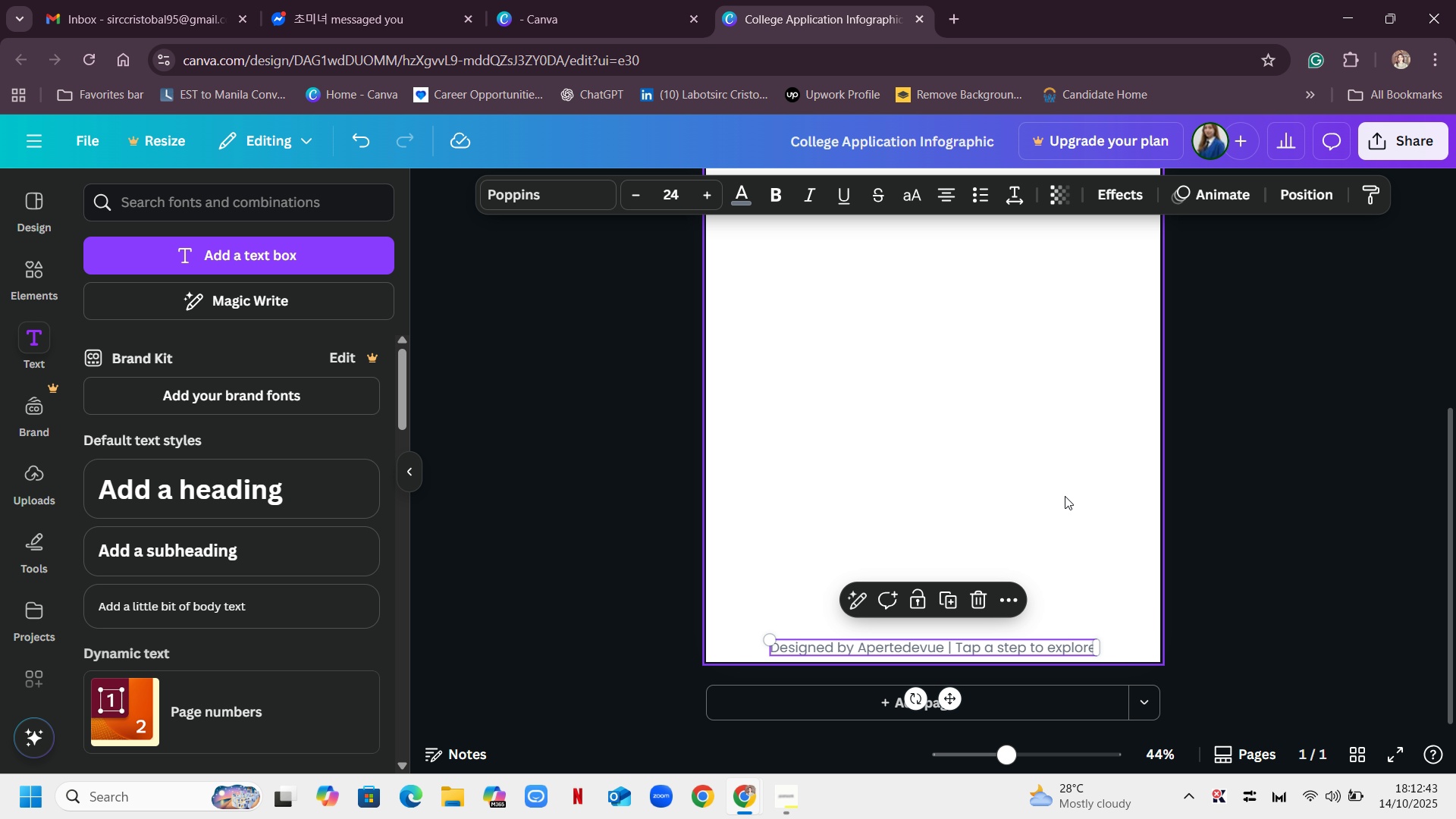 
left_click([1065, 495])
 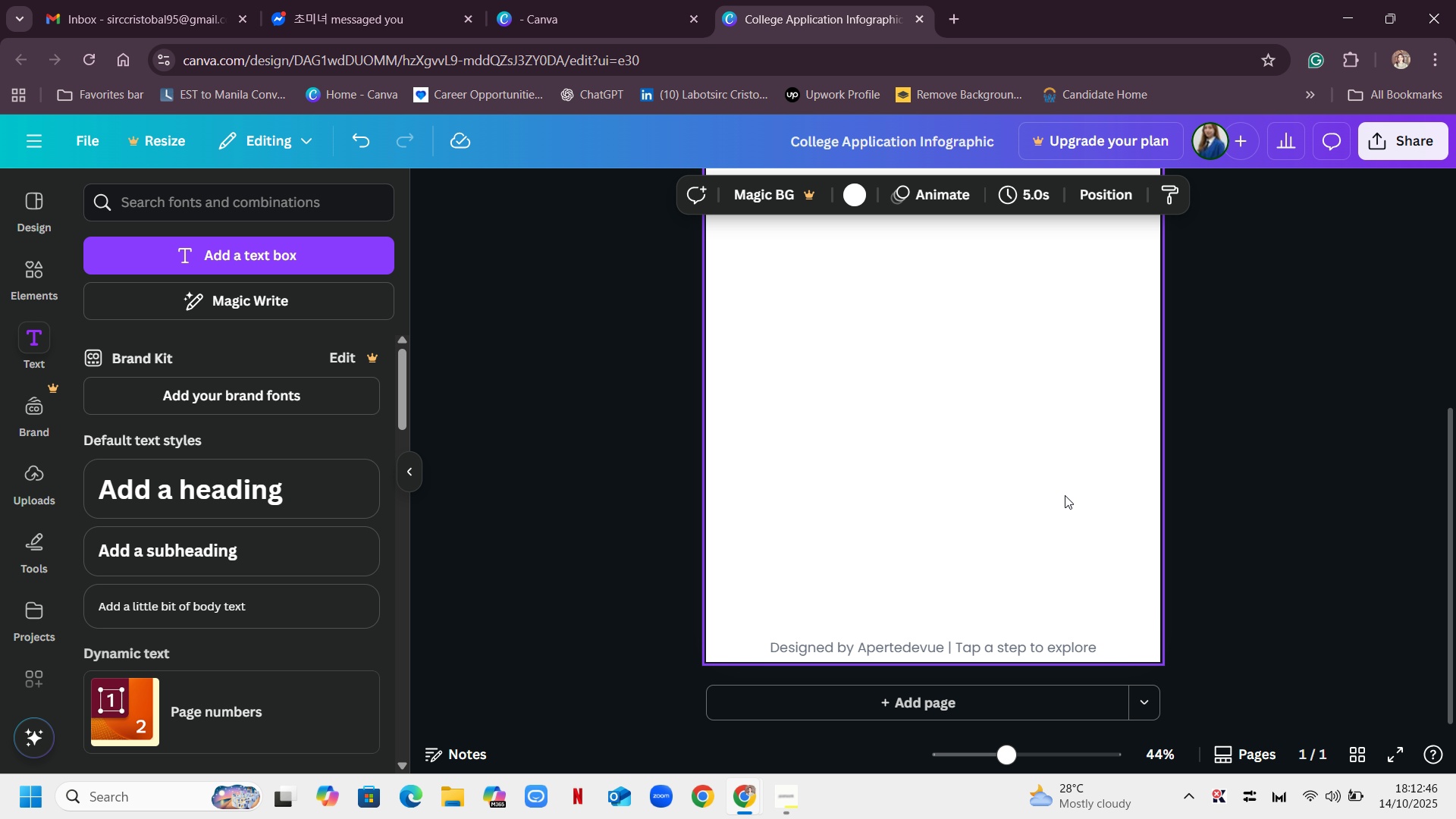 
scroll: coordinate [1068, 499], scroll_direction: up, amount: 10.0
 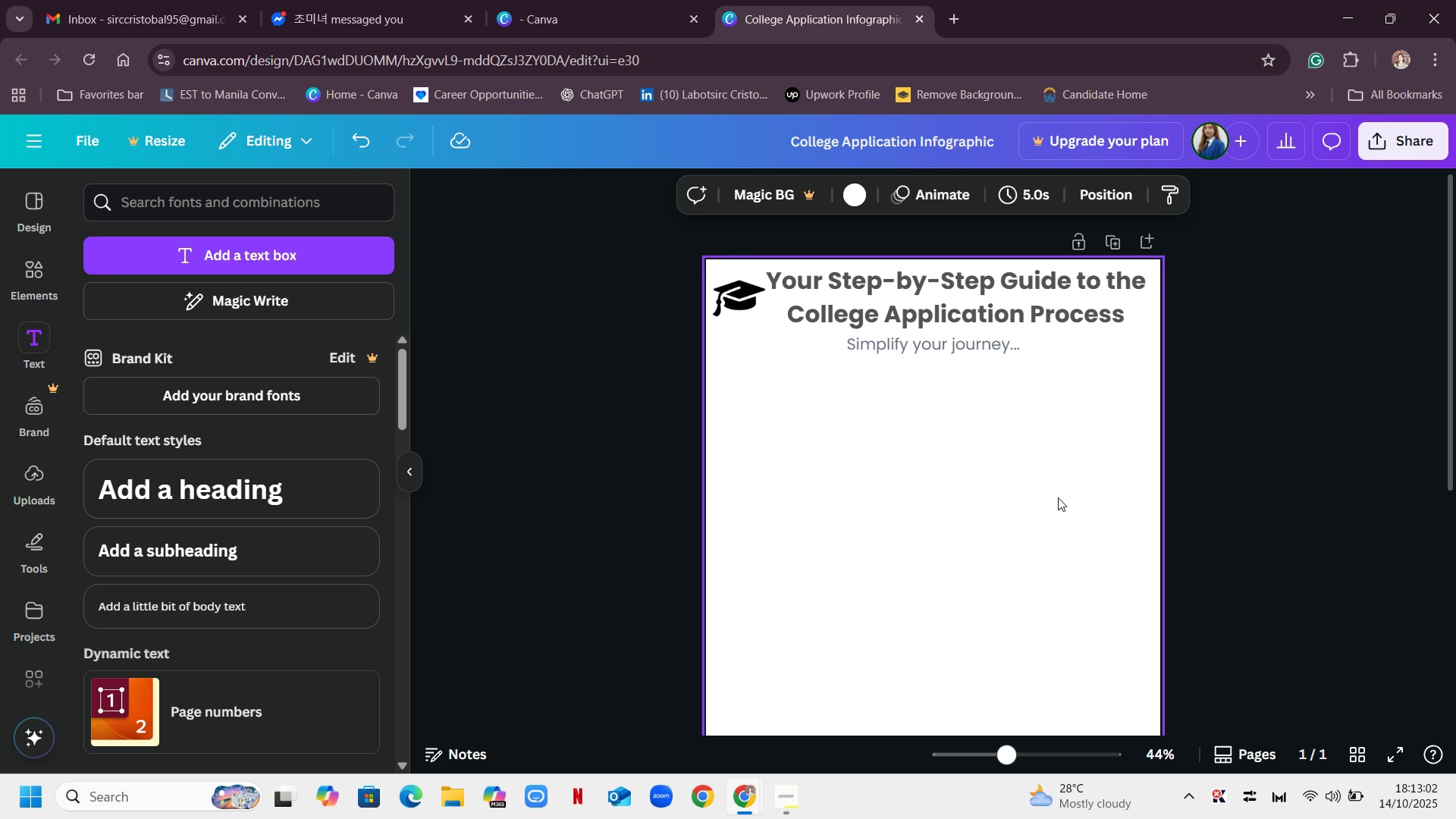 
wait(19.29)
 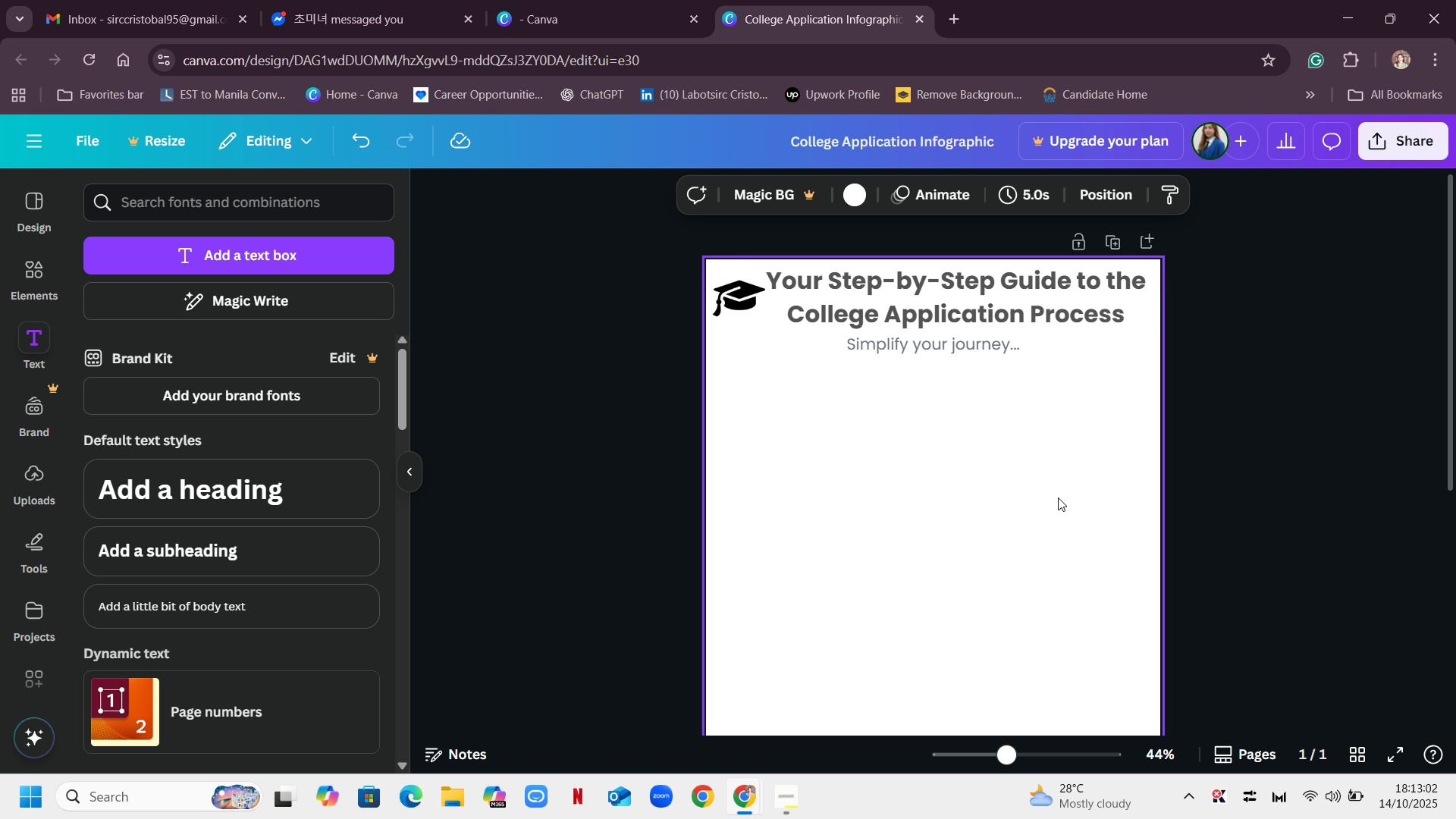 
scroll: coordinate [1058, 497], scroll_direction: down, amount: 10.0
 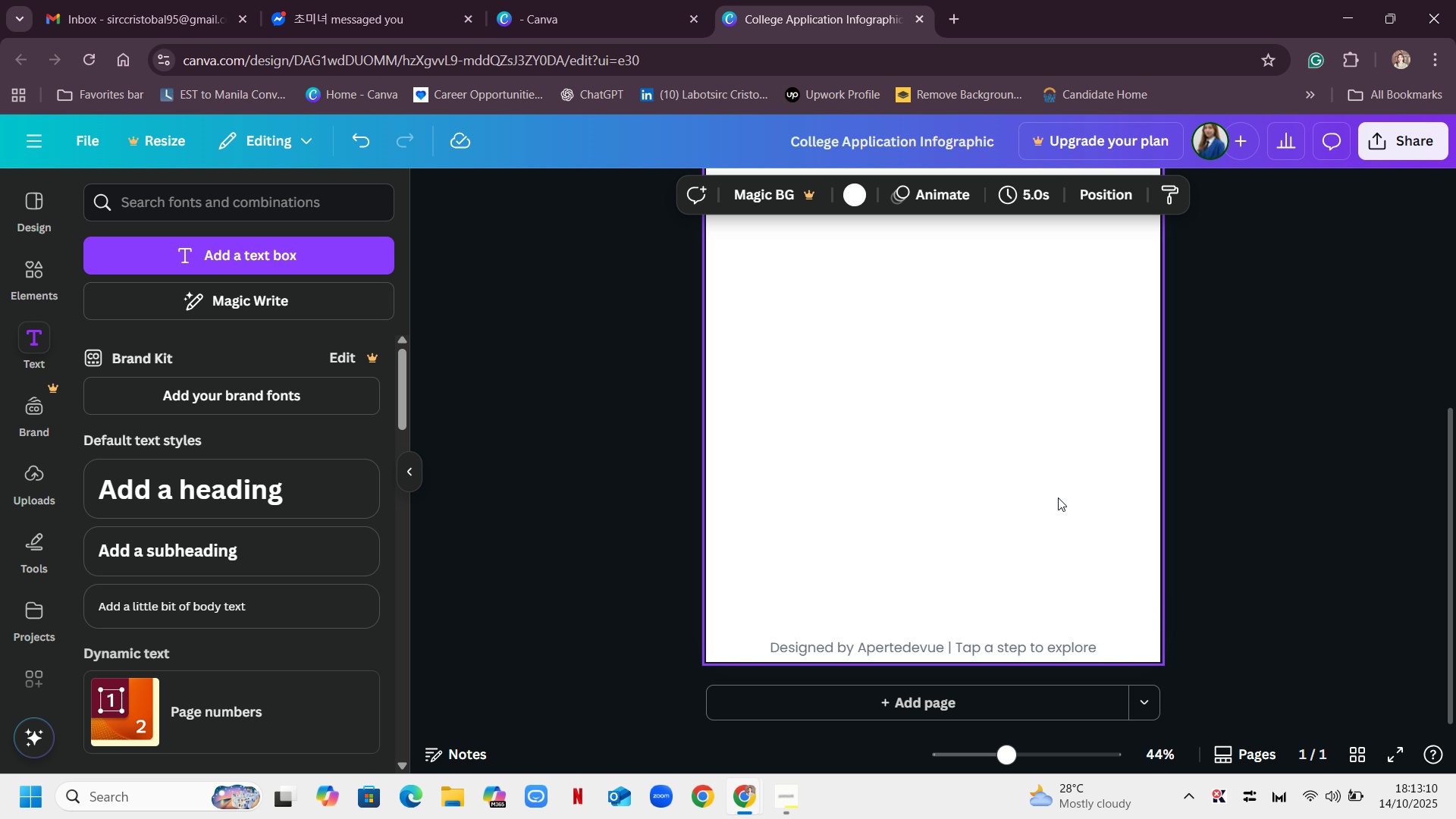 
scroll: coordinate [1058, 497], scroll_direction: up, amount: 5.0
 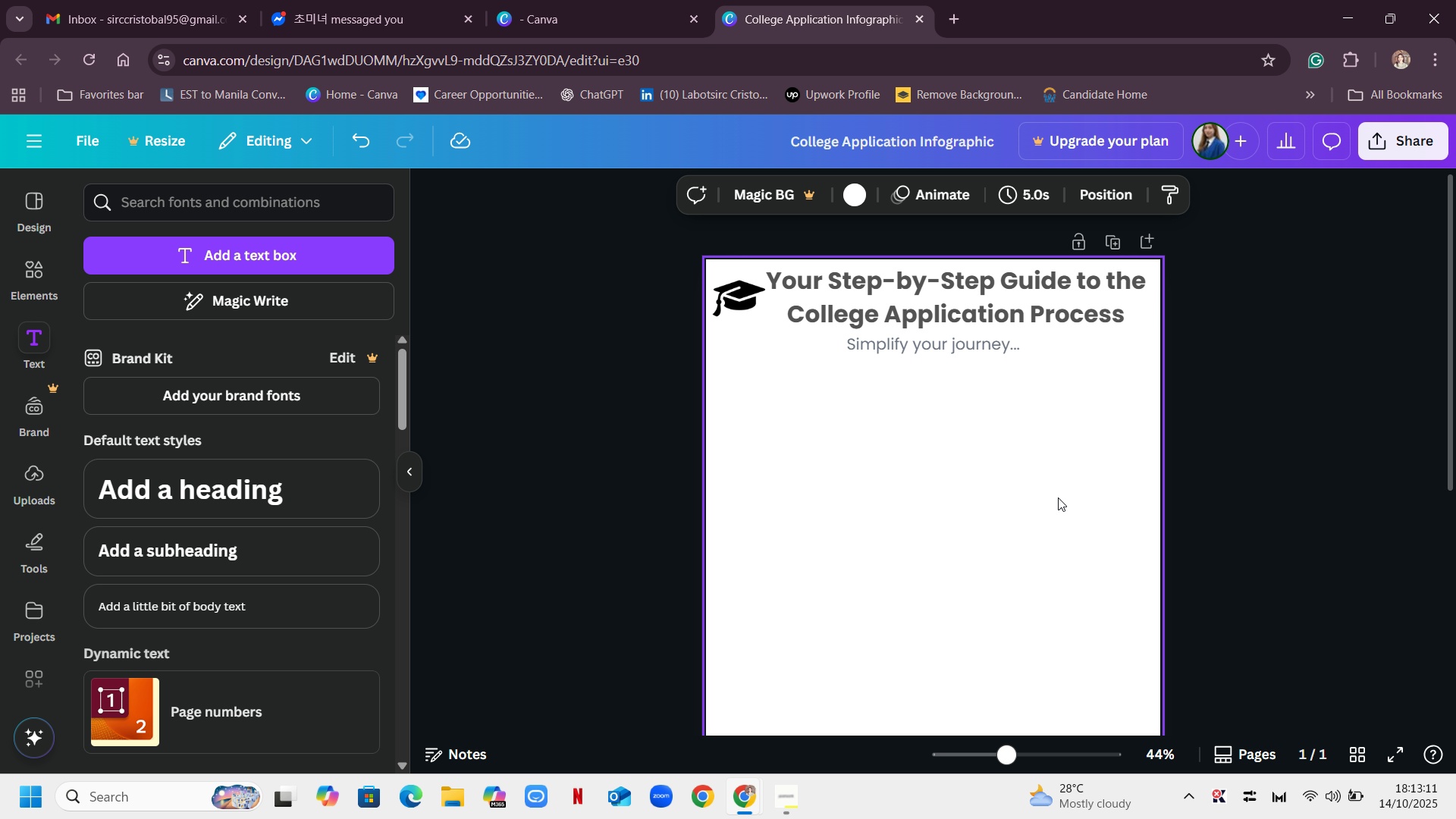 
scroll: coordinate [1058, 497], scroll_direction: down, amount: 4.0
 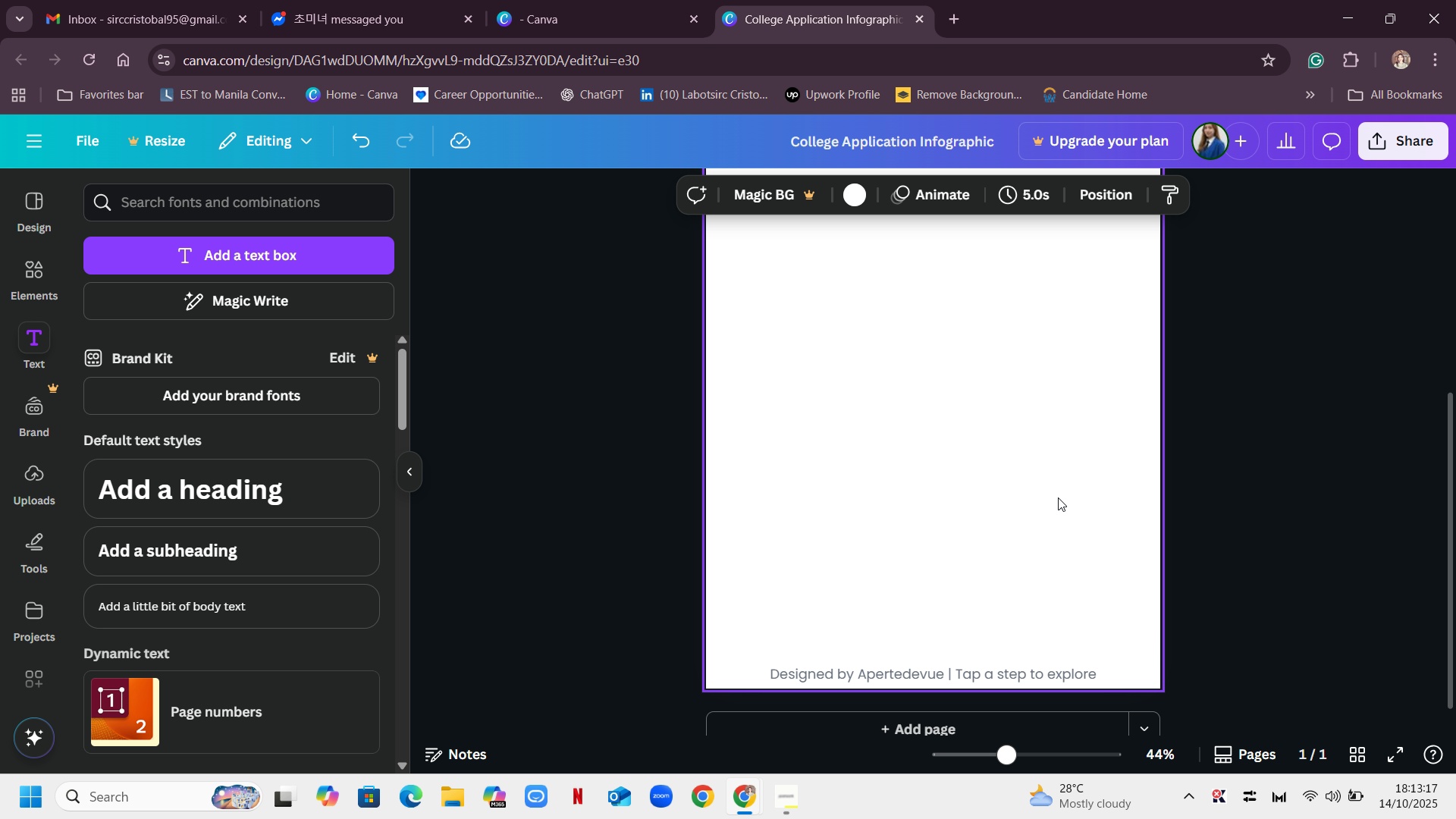 
wait(10.8)
 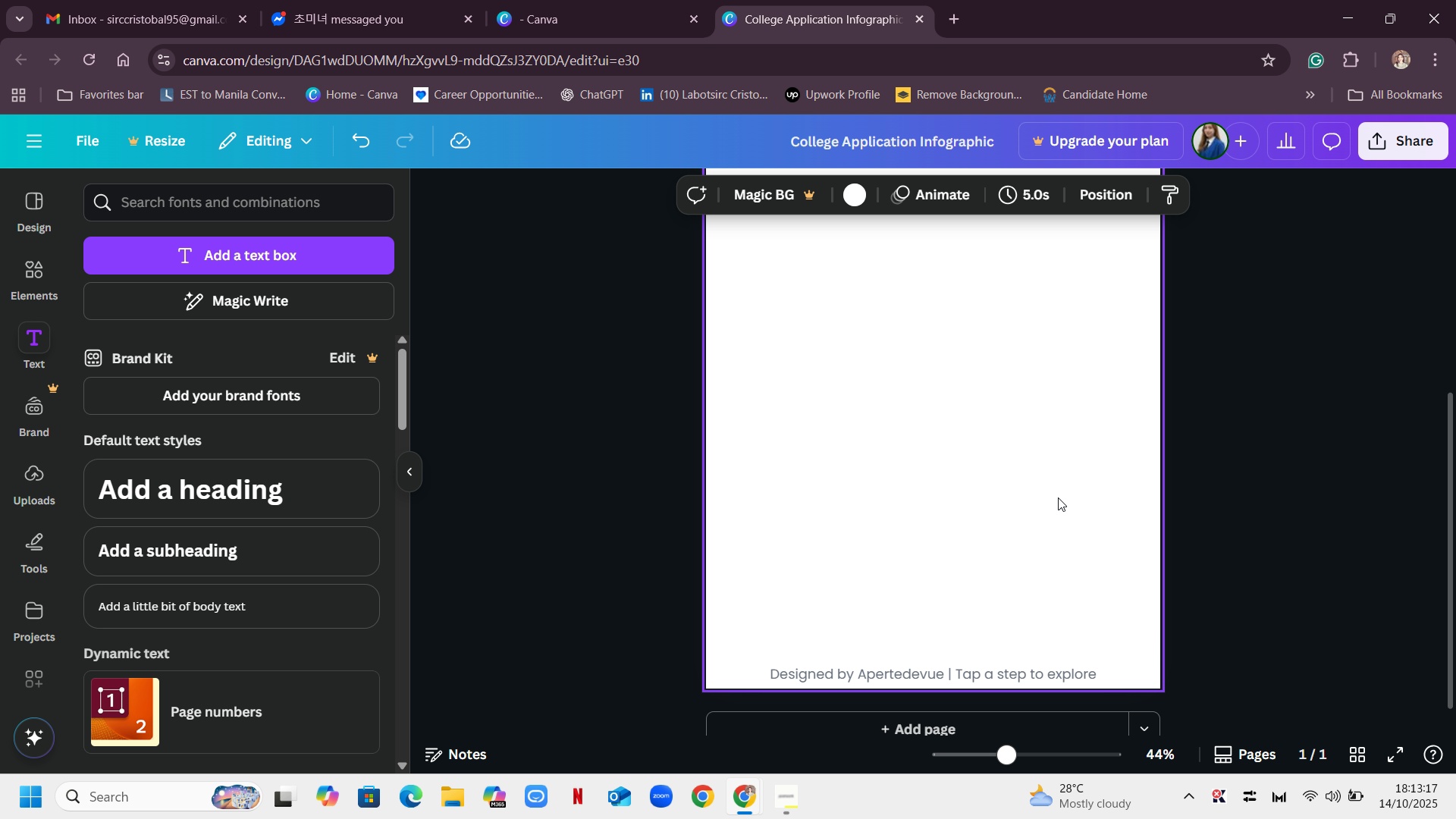 
scroll: coordinate [1058, 497], scroll_direction: none, amount: 0.0
 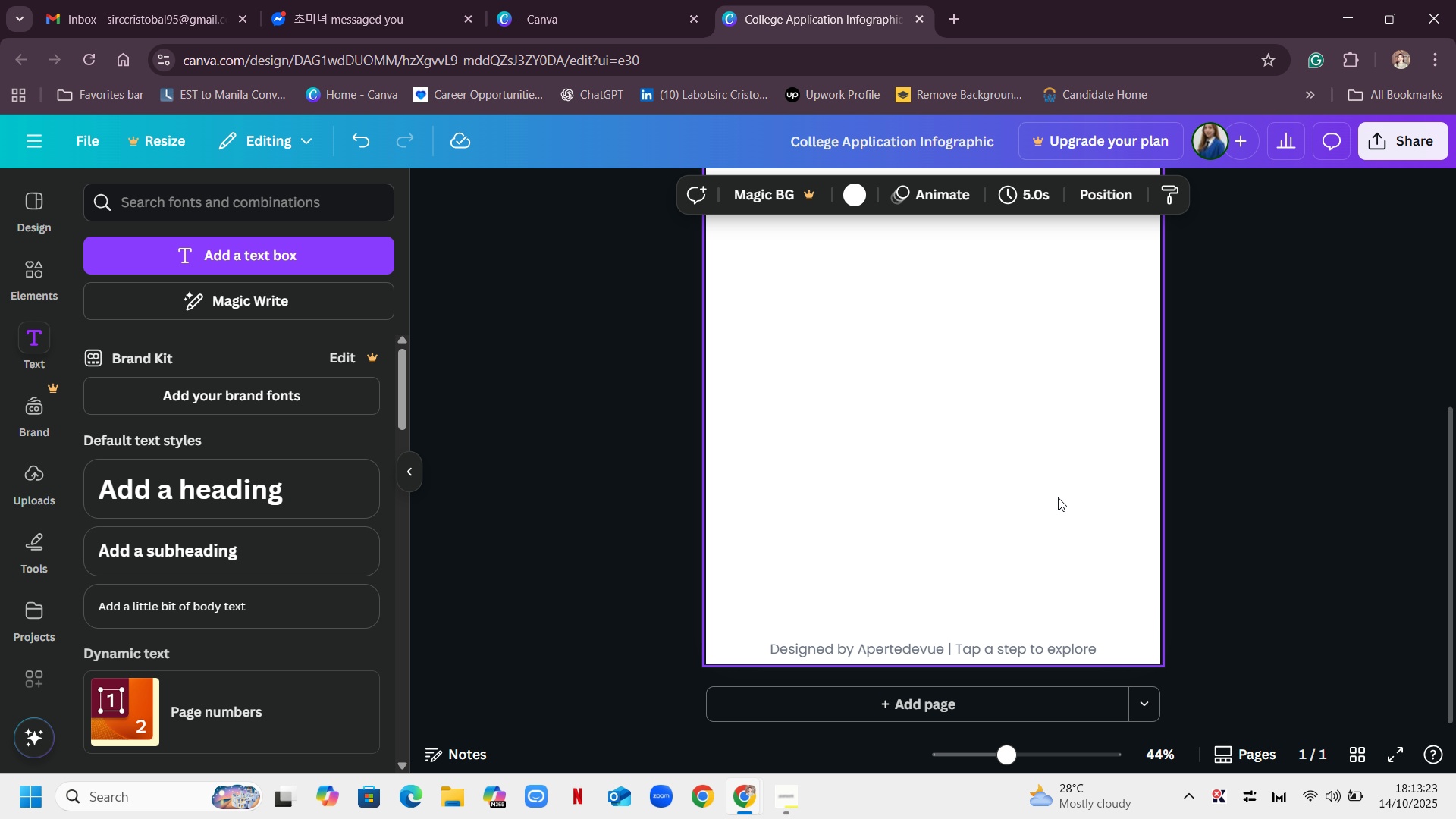 
scroll: coordinate [1058, 497], scroll_direction: up, amount: 7.0
 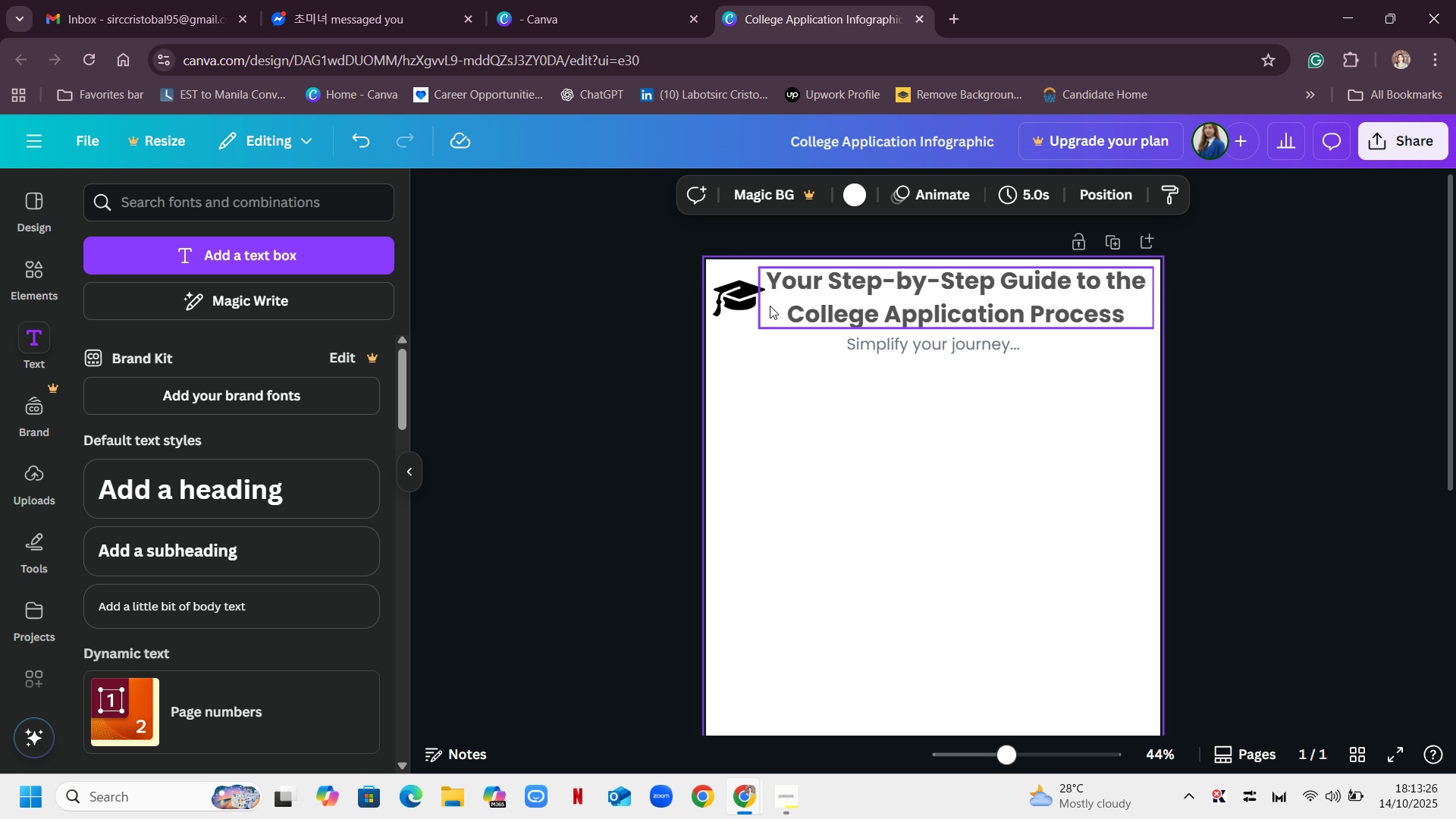 
left_click([739, 287])
 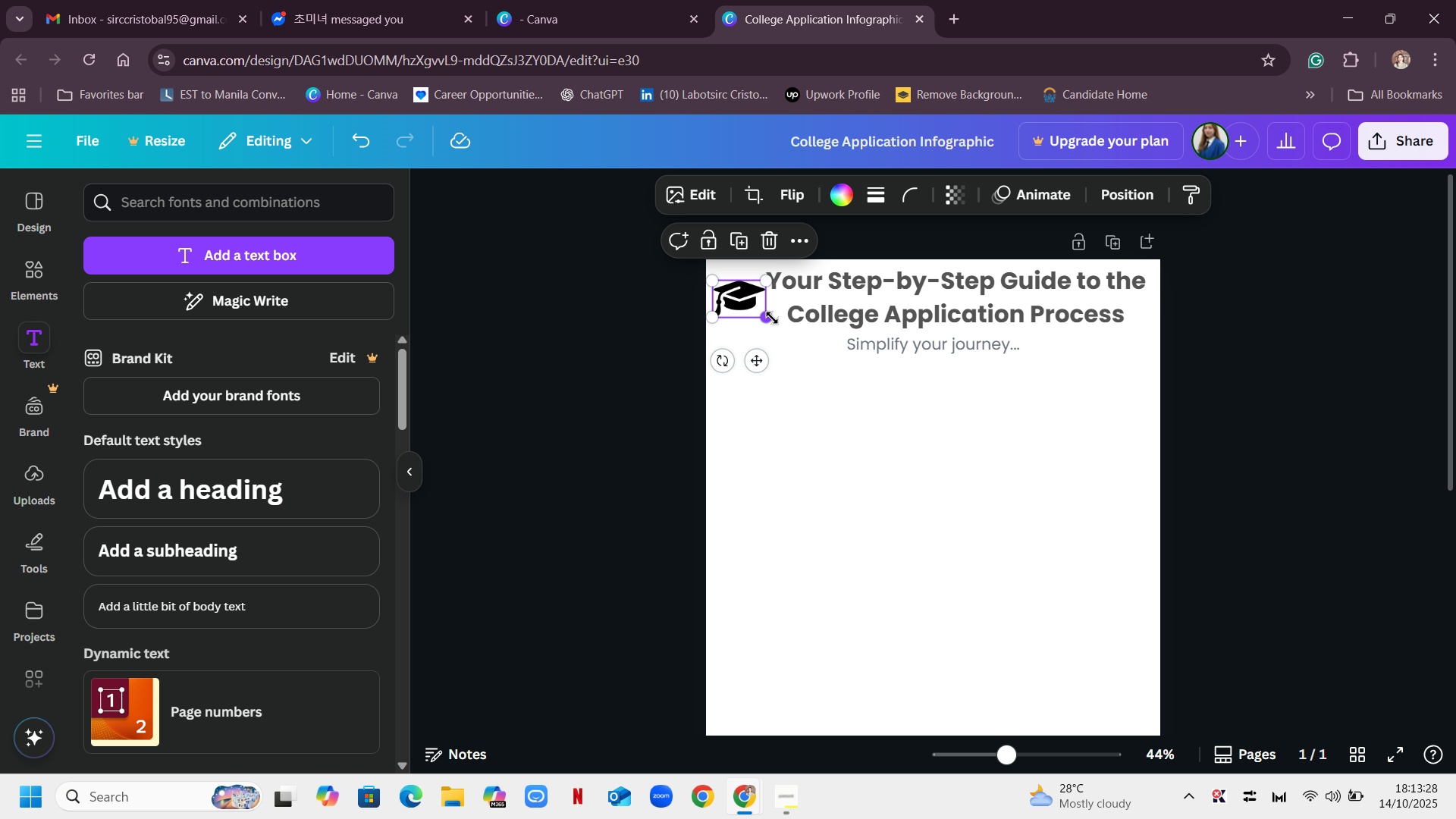 
left_click_drag(start_coordinate=[772, 317], to_coordinate=[764, 312])
 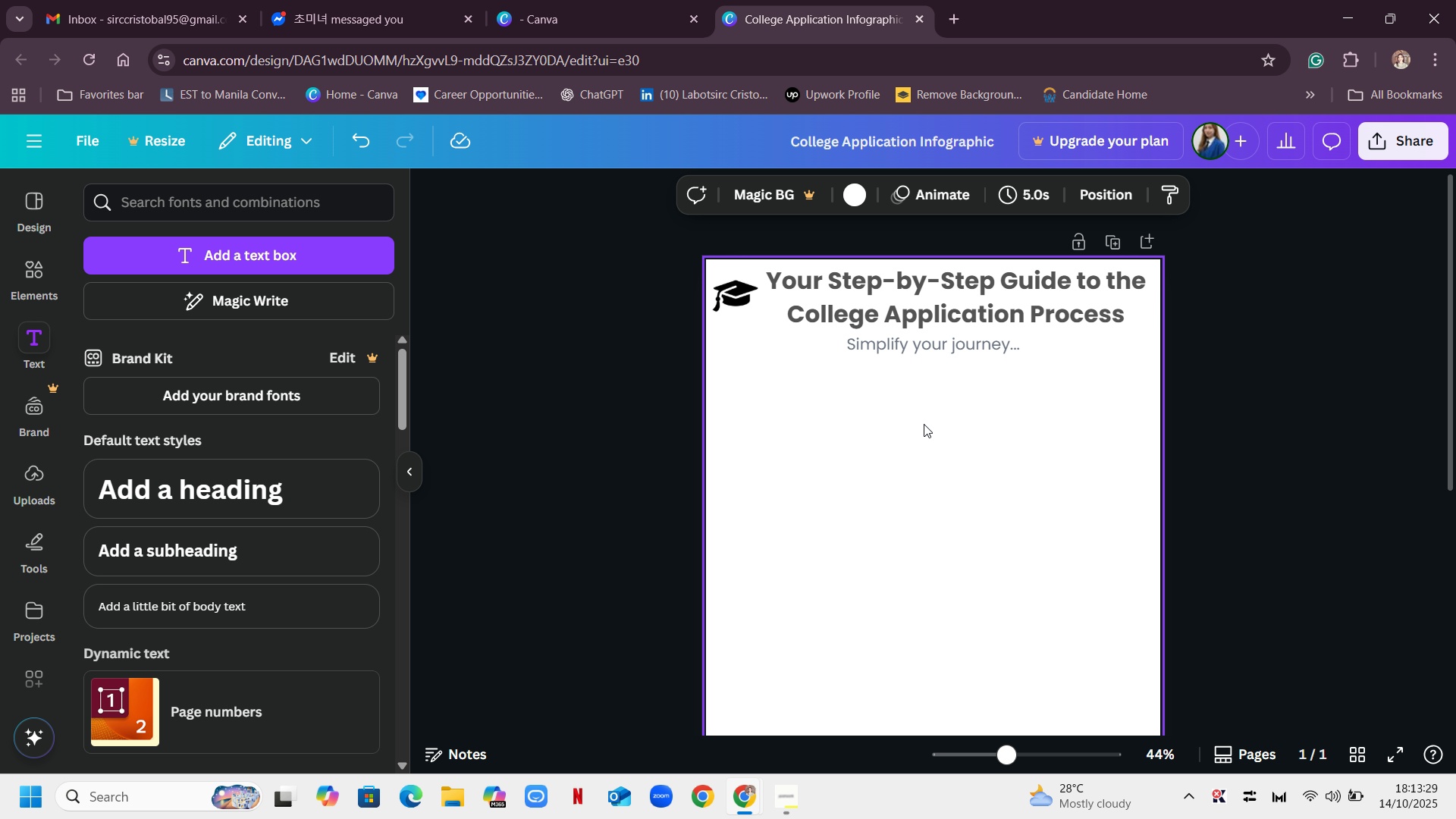 
left_click([924, 424])
 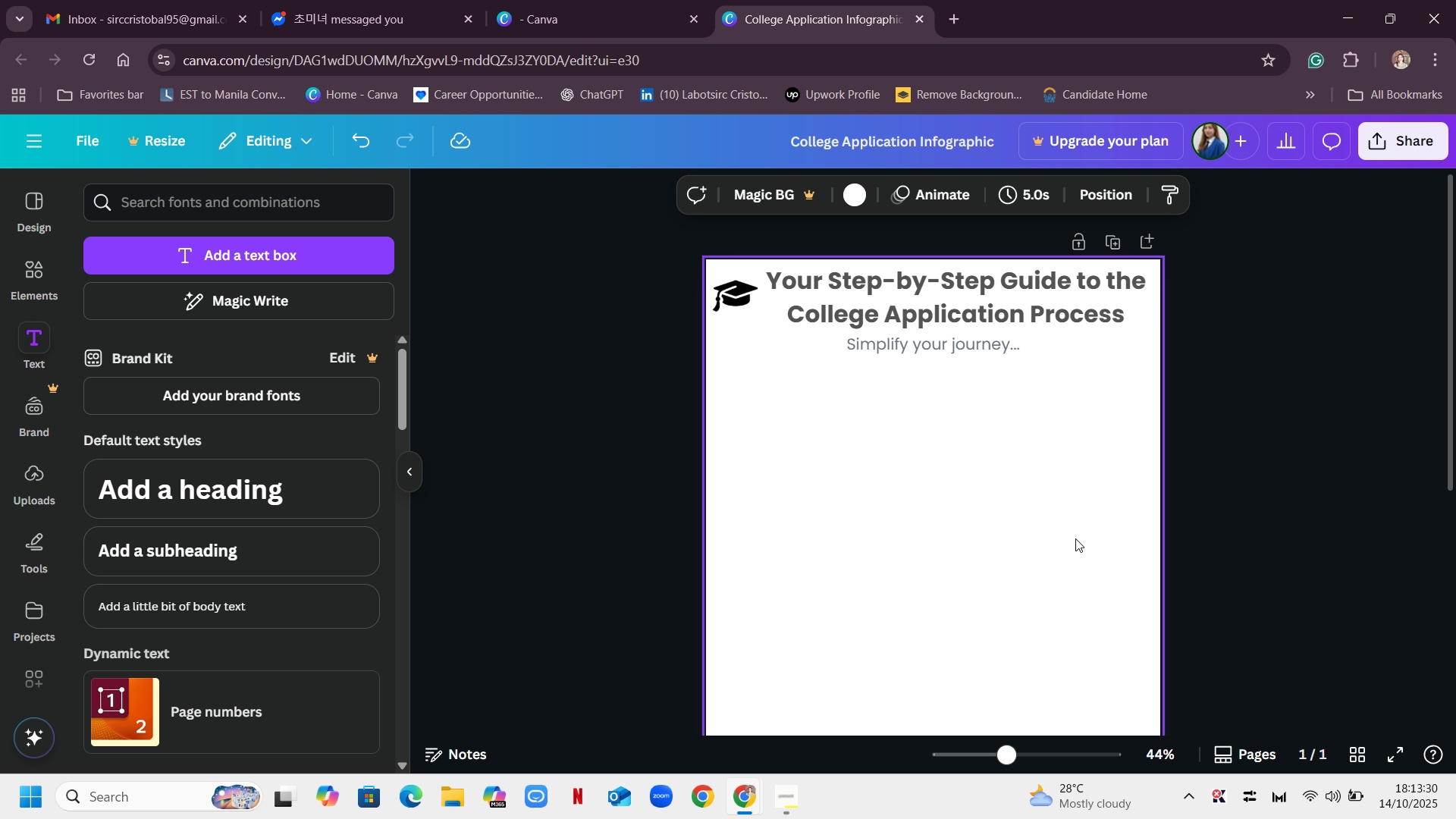 
scroll: coordinate [1047, 498], scroll_direction: down, amount: 1.0
 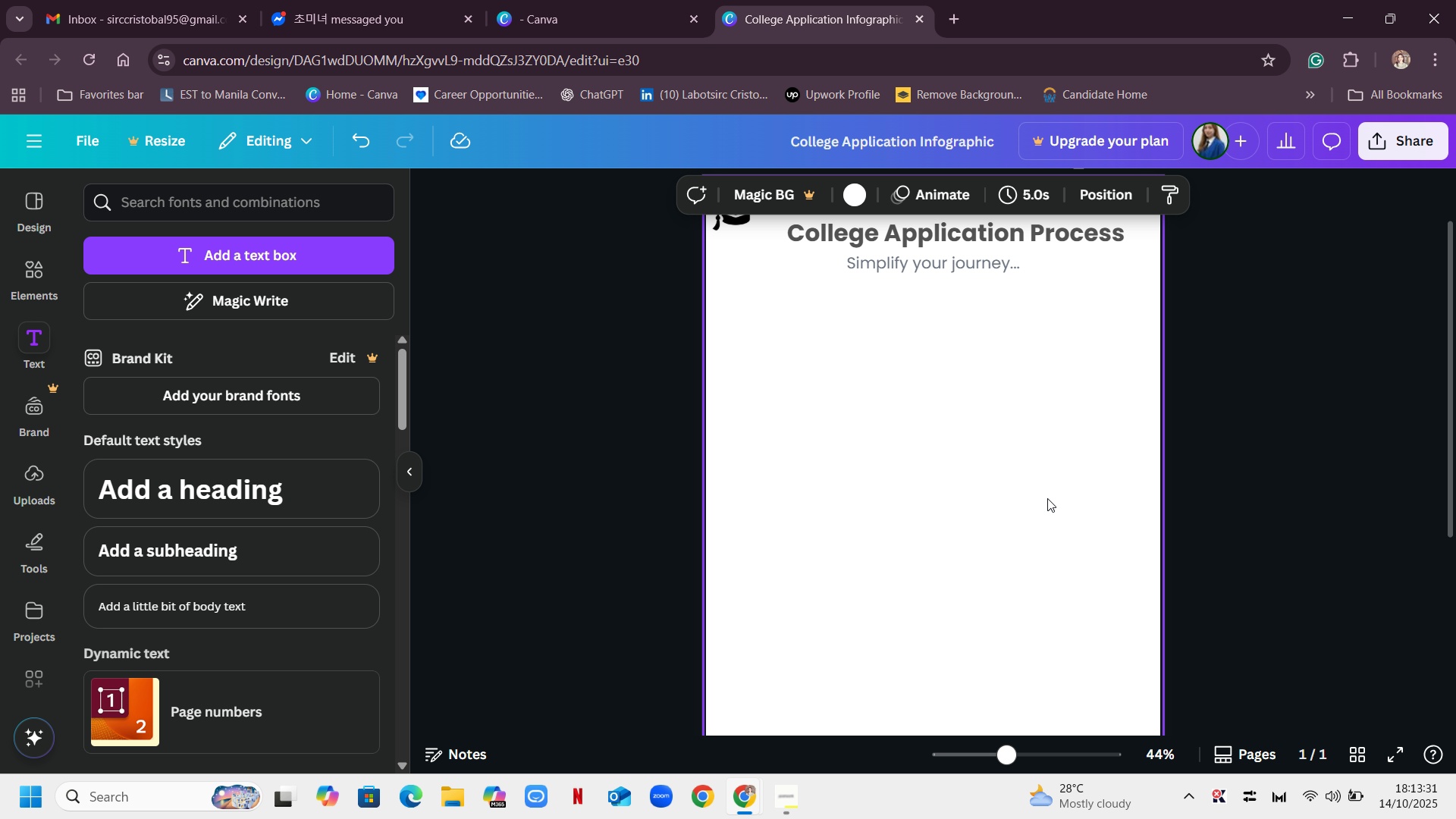 
scroll: coordinate [1047, 498], scroll_direction: up, amount: 2.0
 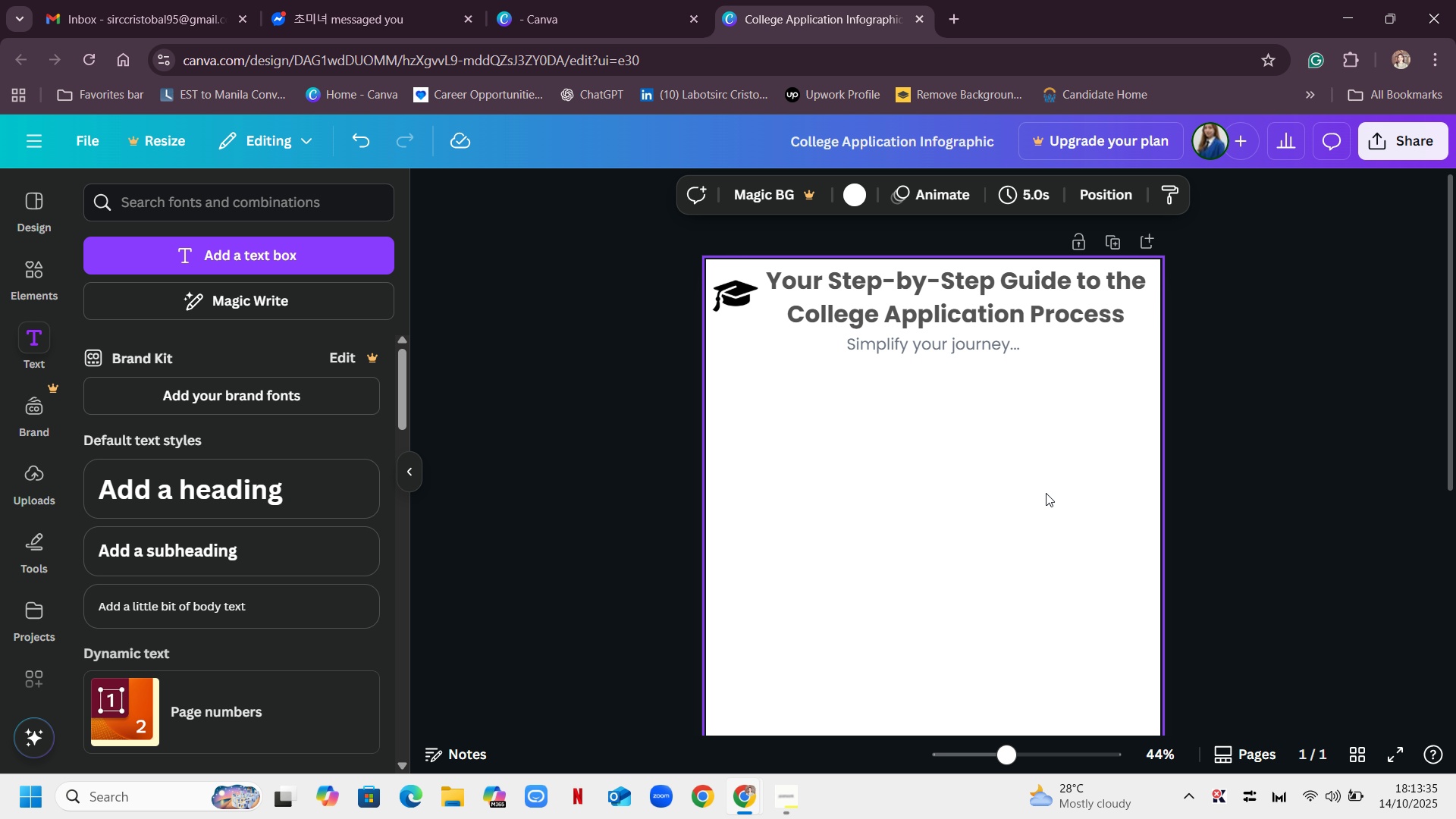 
scroll: coordinate [1046, 493], scroll_direction: down, amount: 8.0
 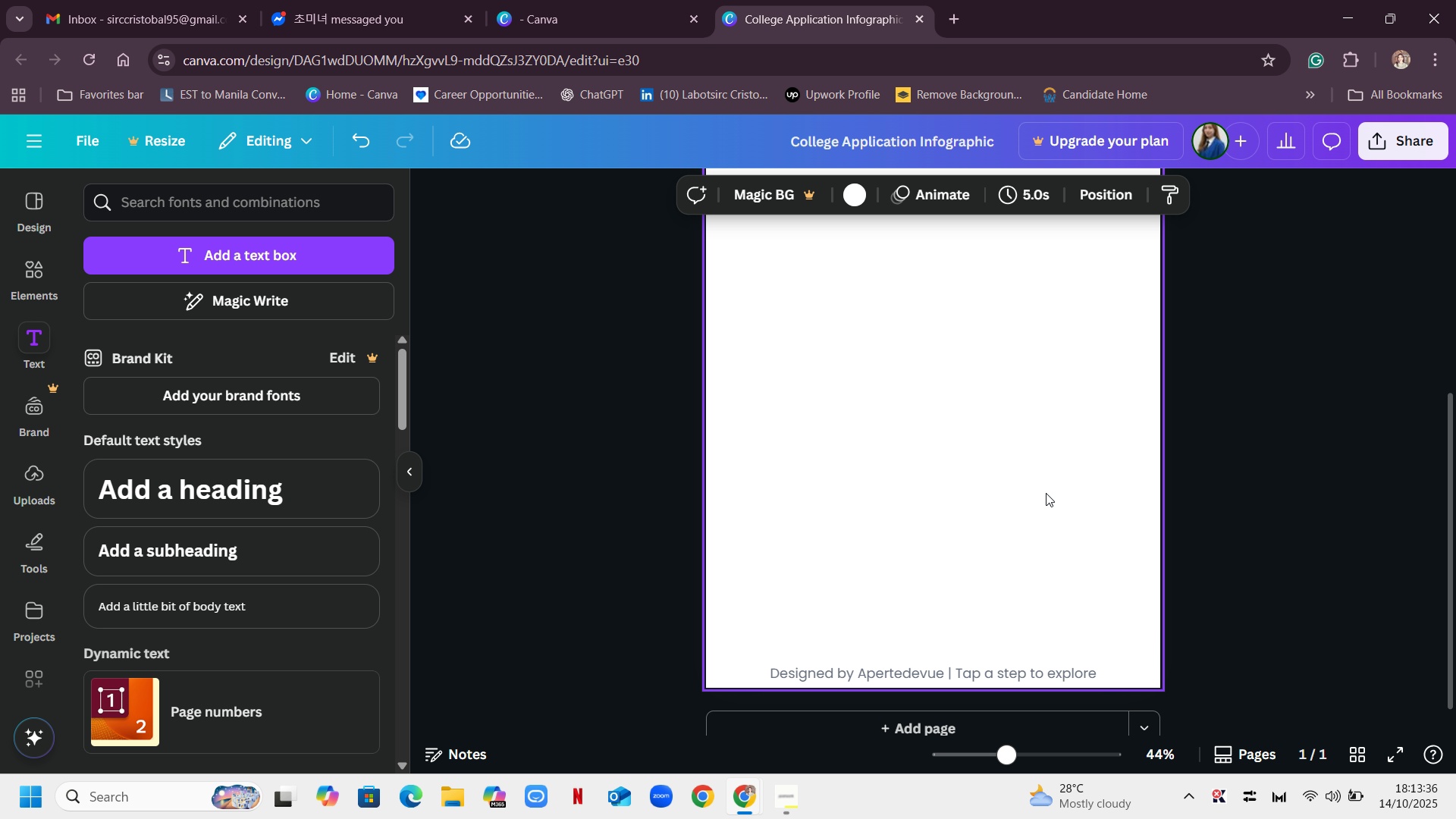 
scroll: coordinate [1046, 493], scroll_direction: up, amount: 1.0
 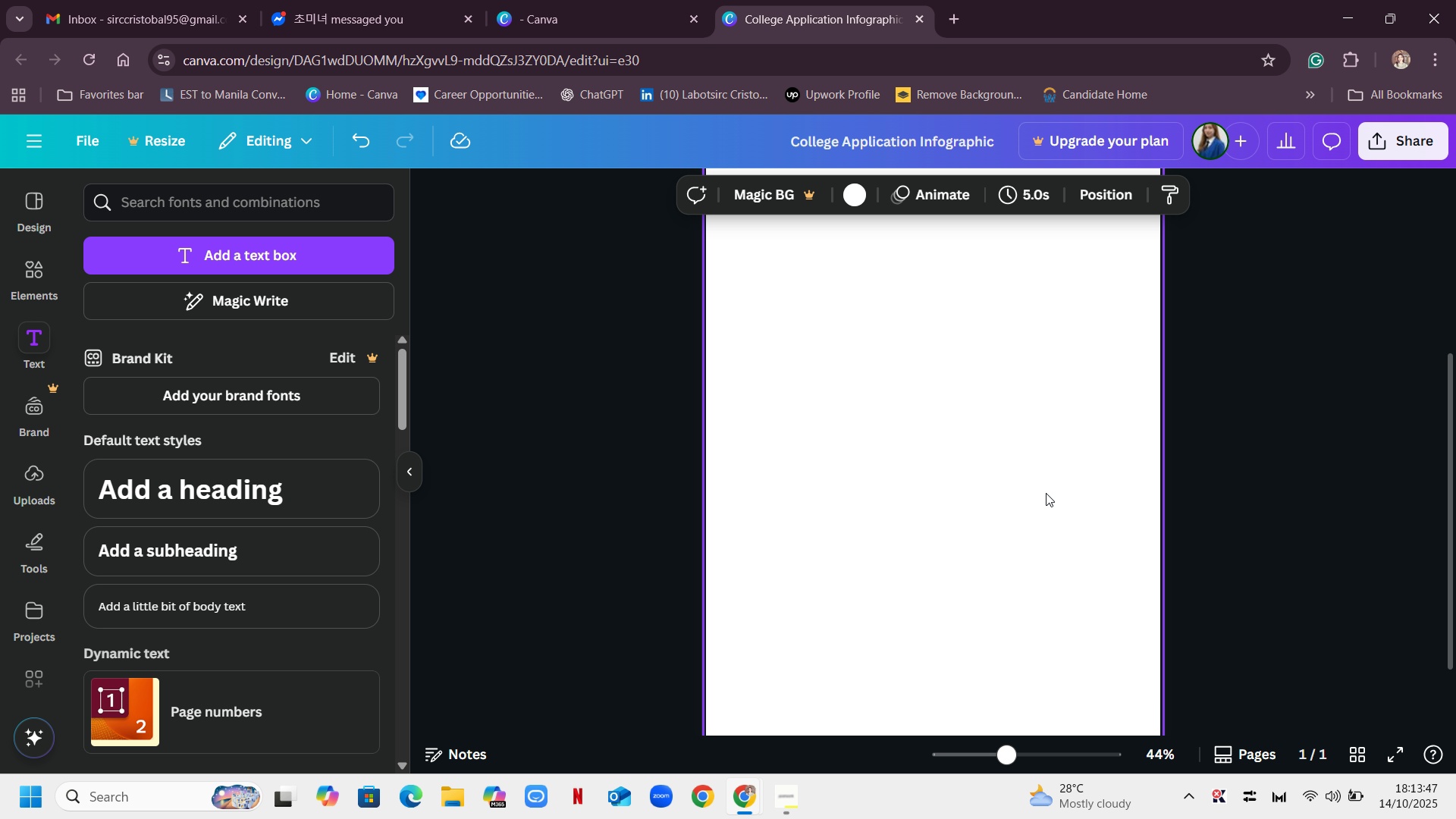 
wait(15.38)
 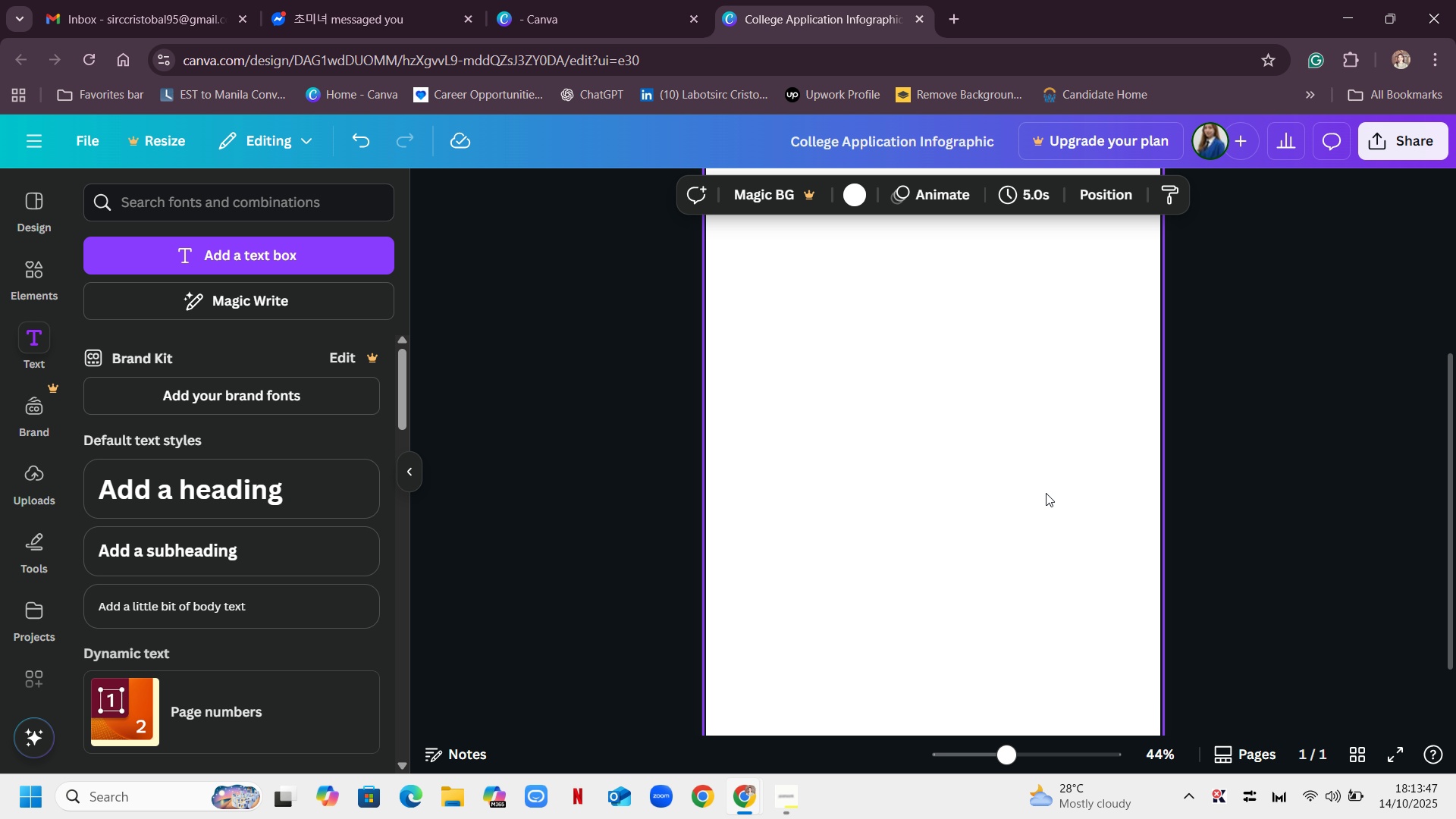 
scroll: coordinate [237, 460], scroll_direction: down, amount: 4.0